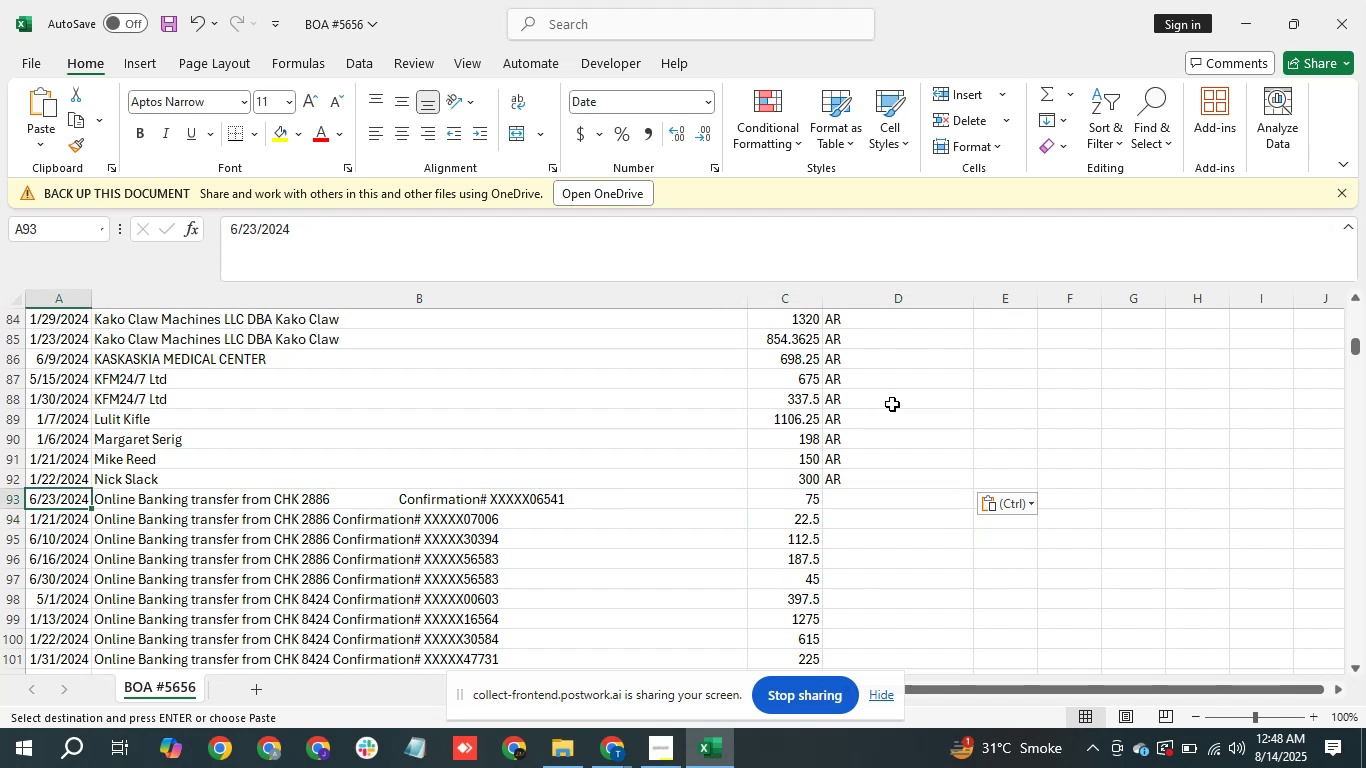 
key(ArrowRight)
 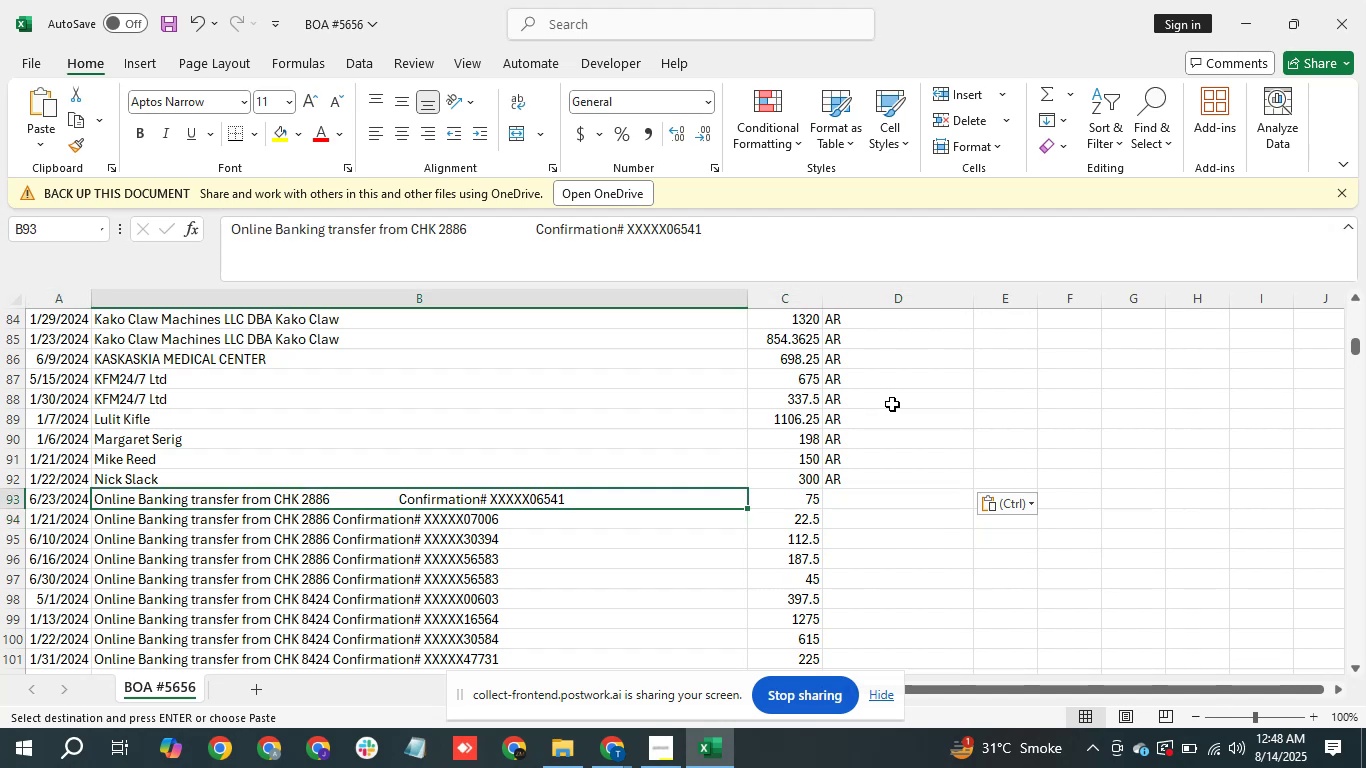 
key(ArrowRight)
 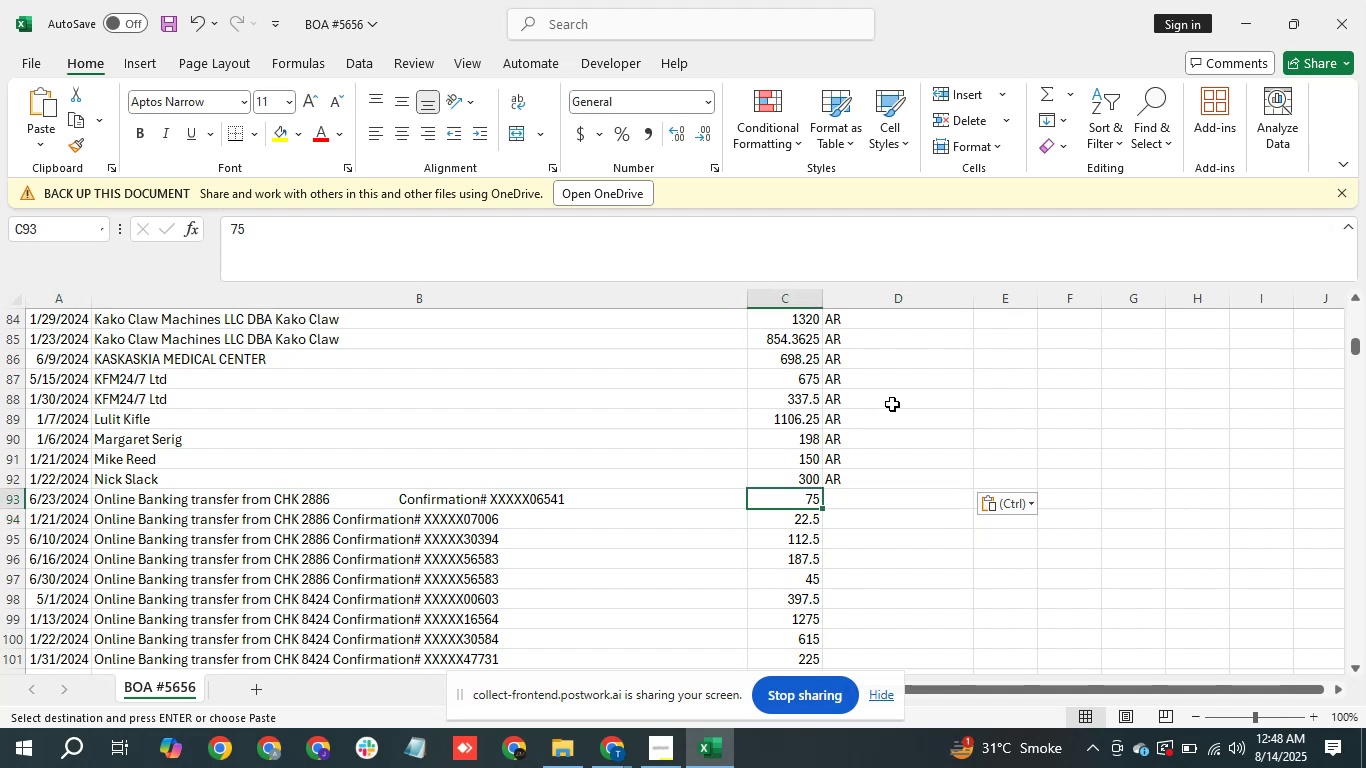 
key(ArrowRight)
 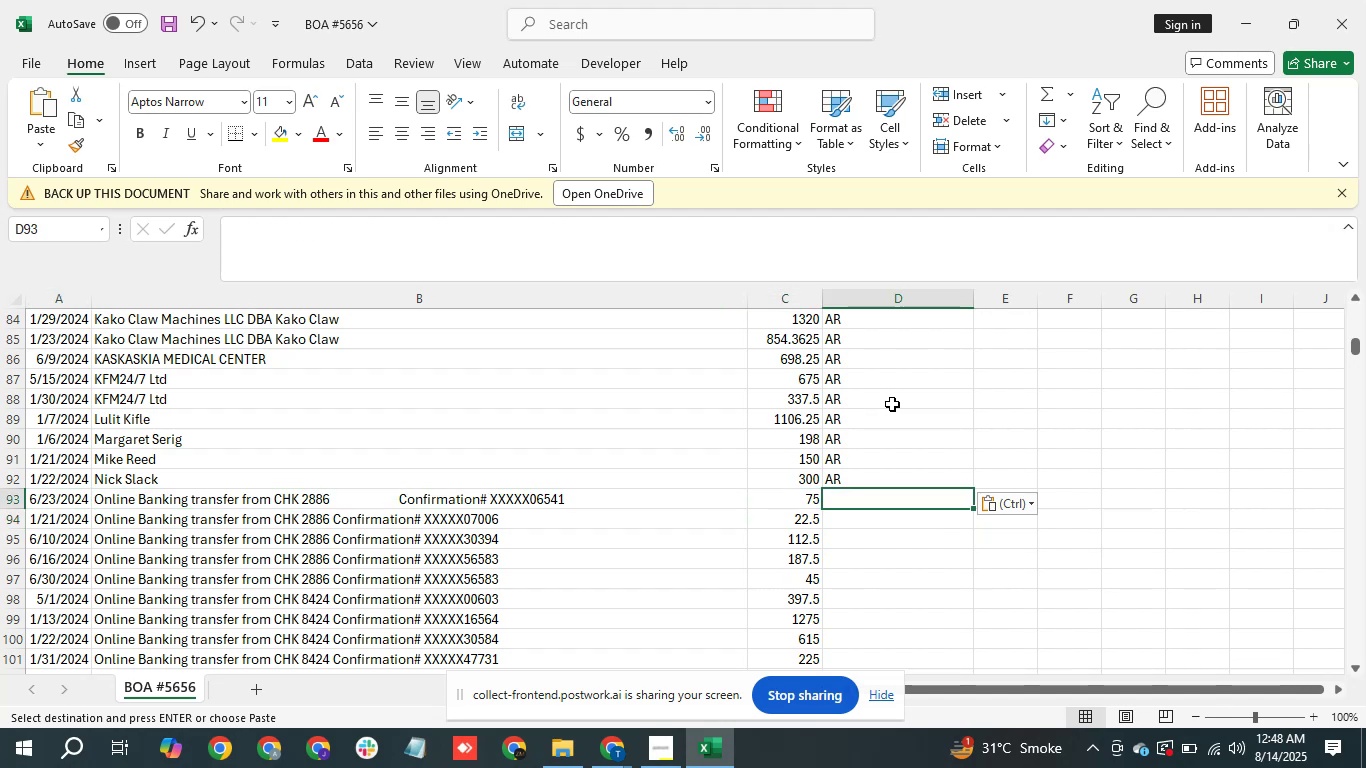 
type(Unco)
key(Backspace)
type(atagories Income)
 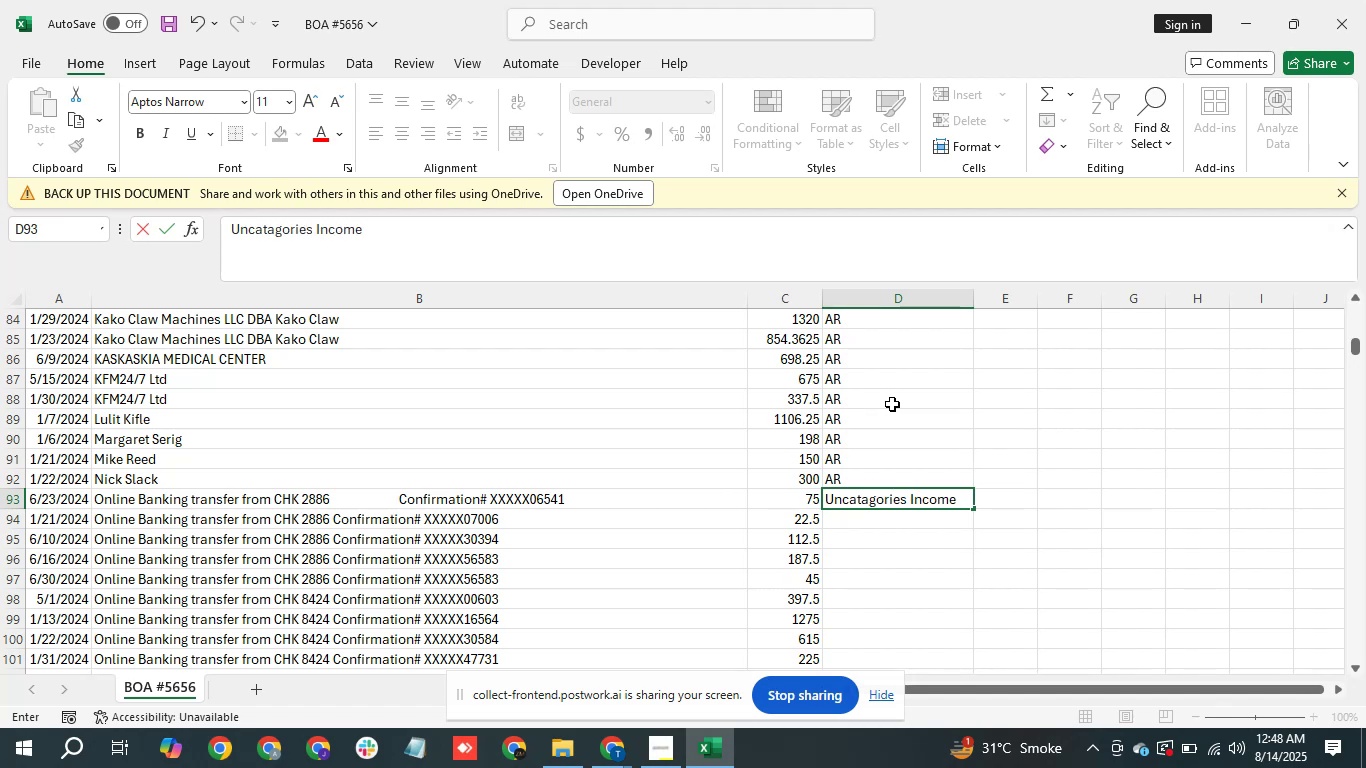 
key(ArrowDown)
 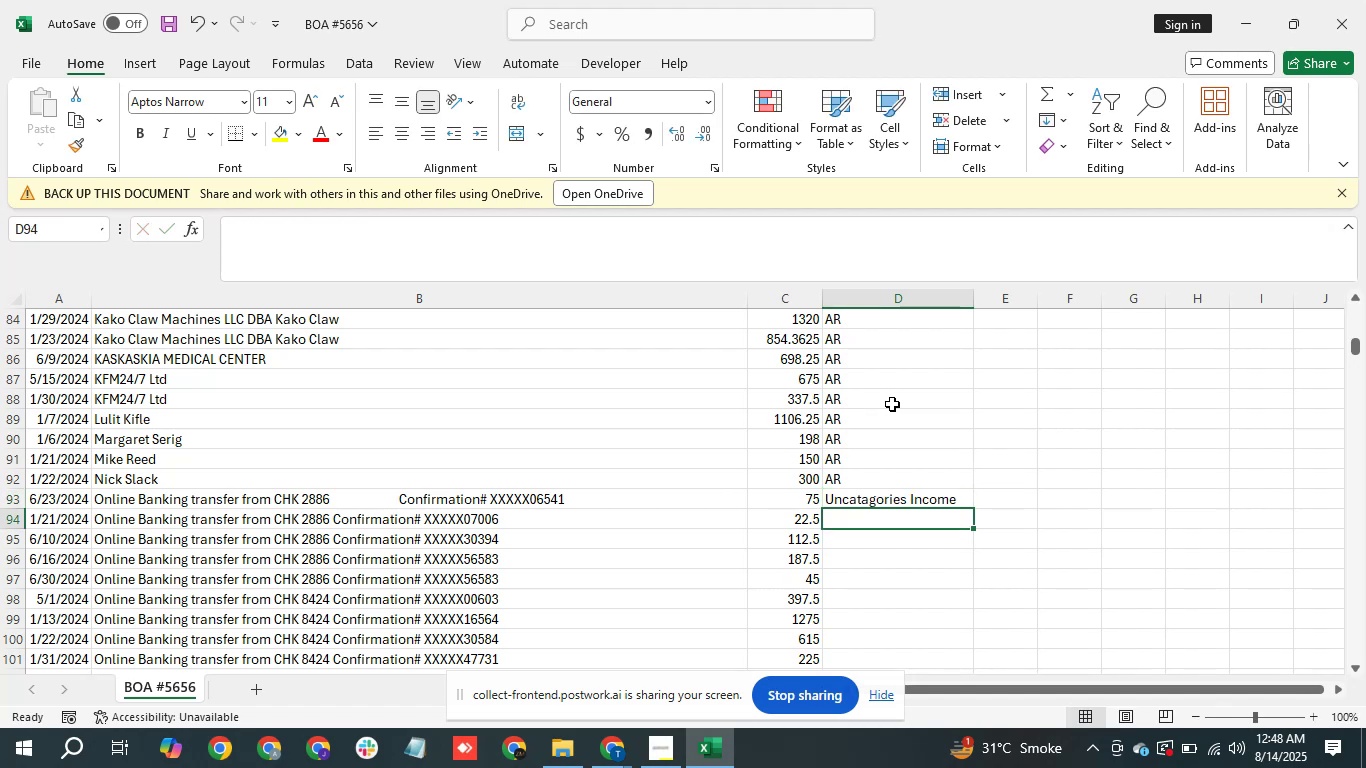 
key(ArrowUp)
 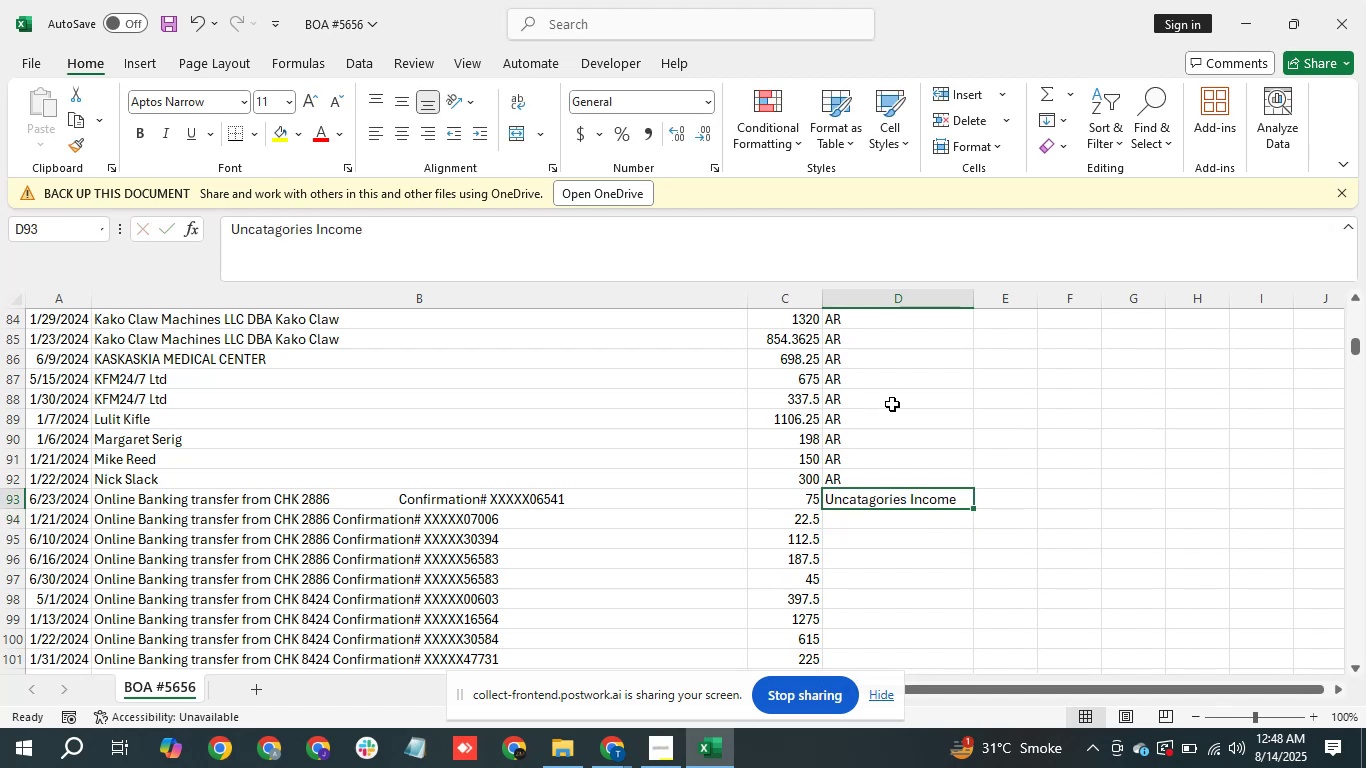 
key(Control+C)
 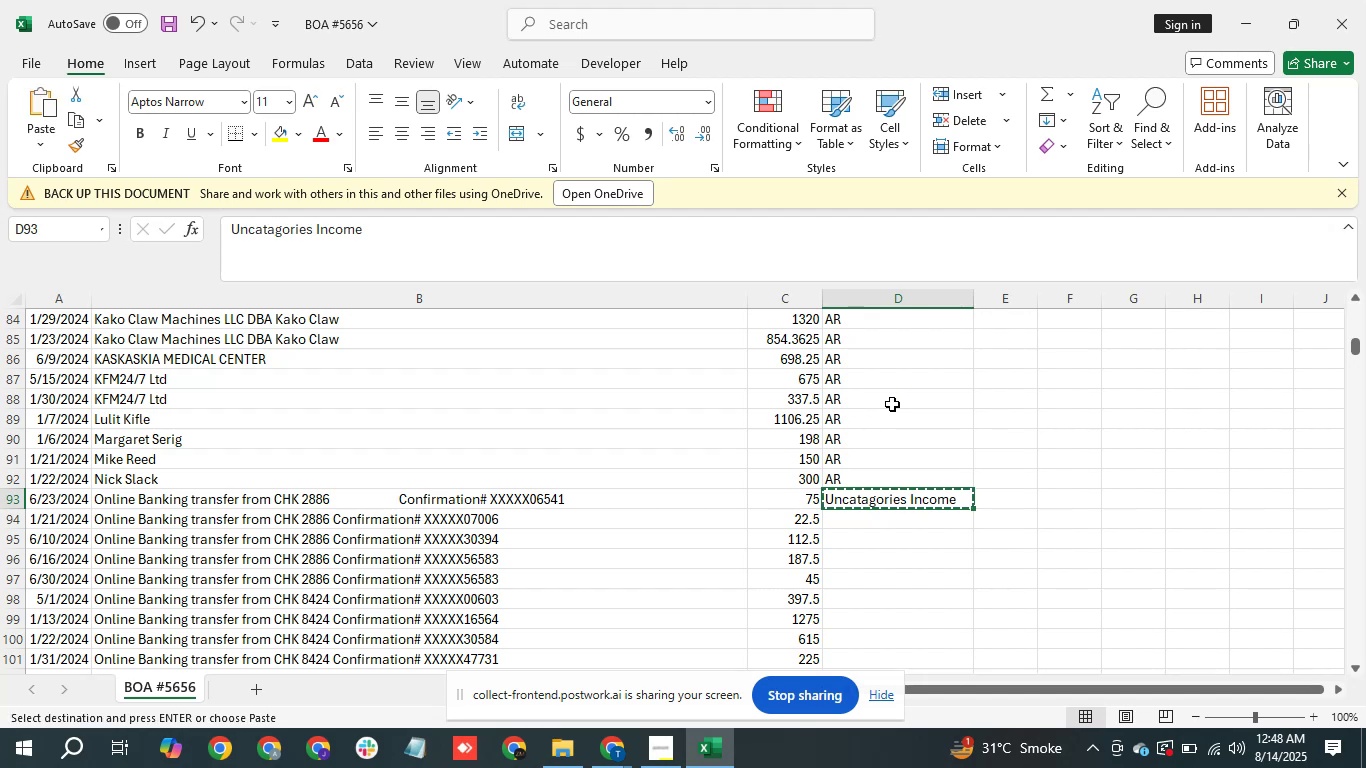 
key(ArrowDown)
 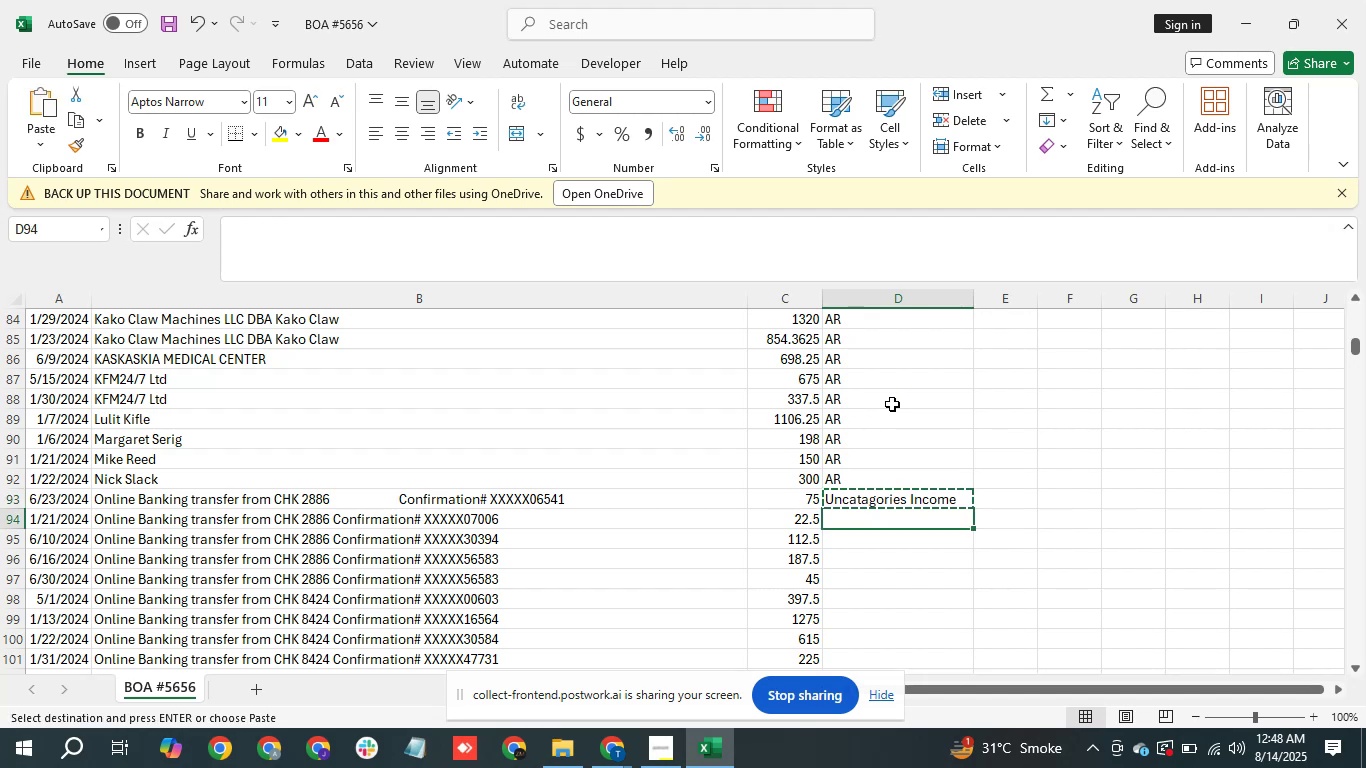 
key(ArrowDown)
 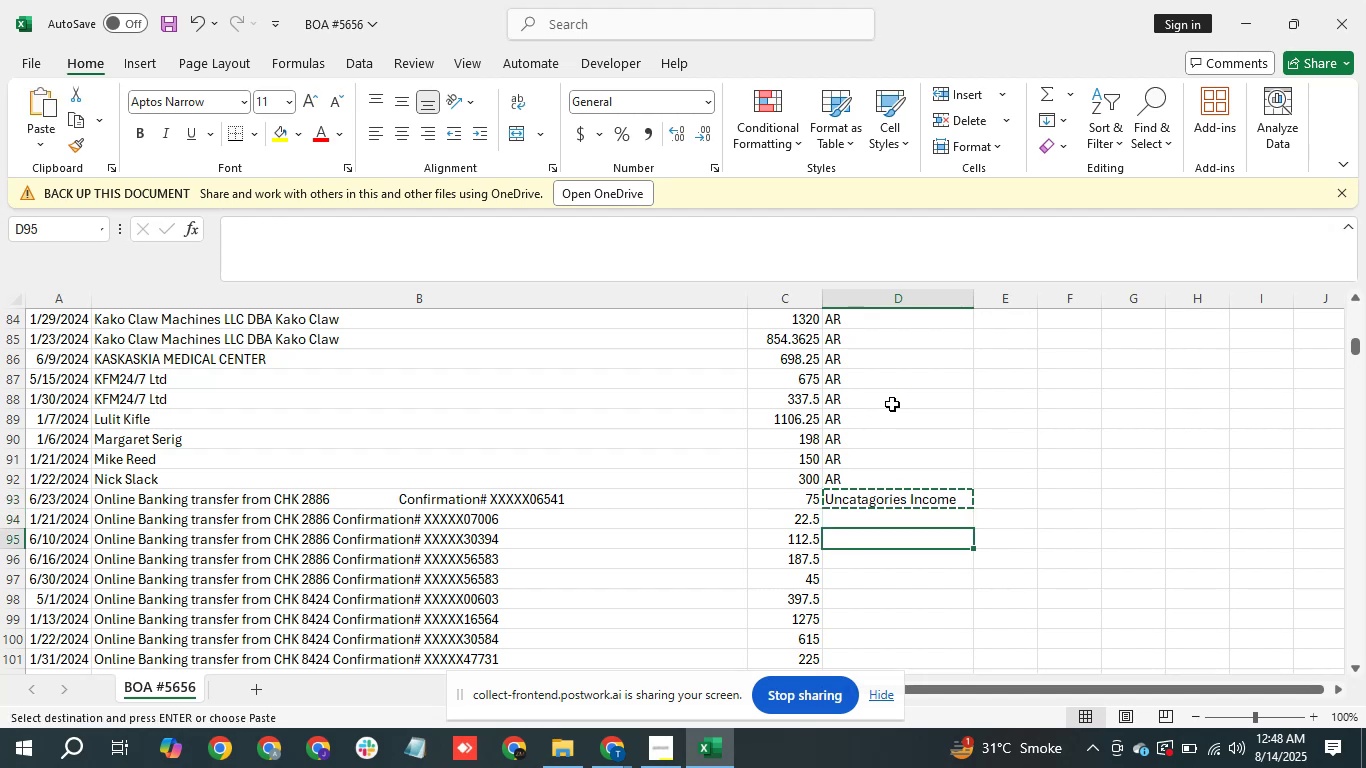 
key(ArrowUp)
 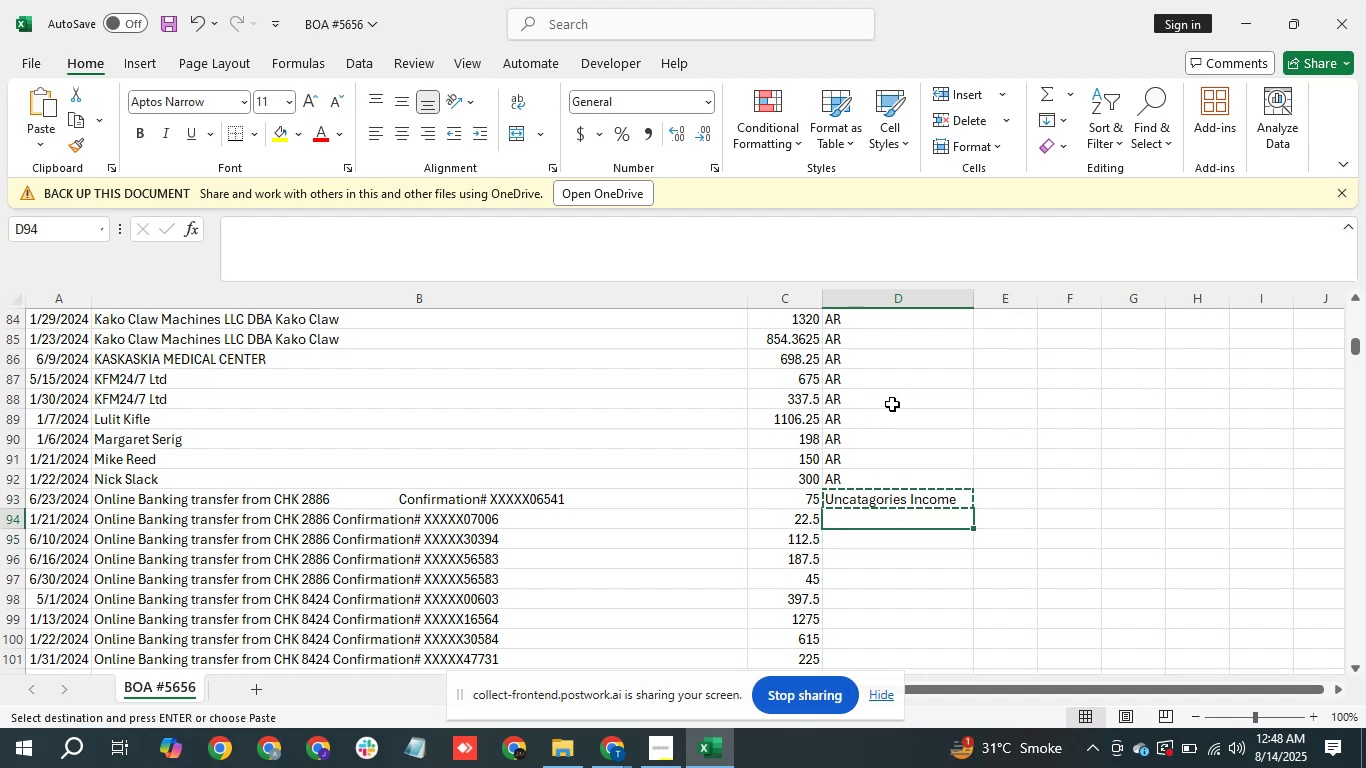 
key(Shift+ArrowDown)
 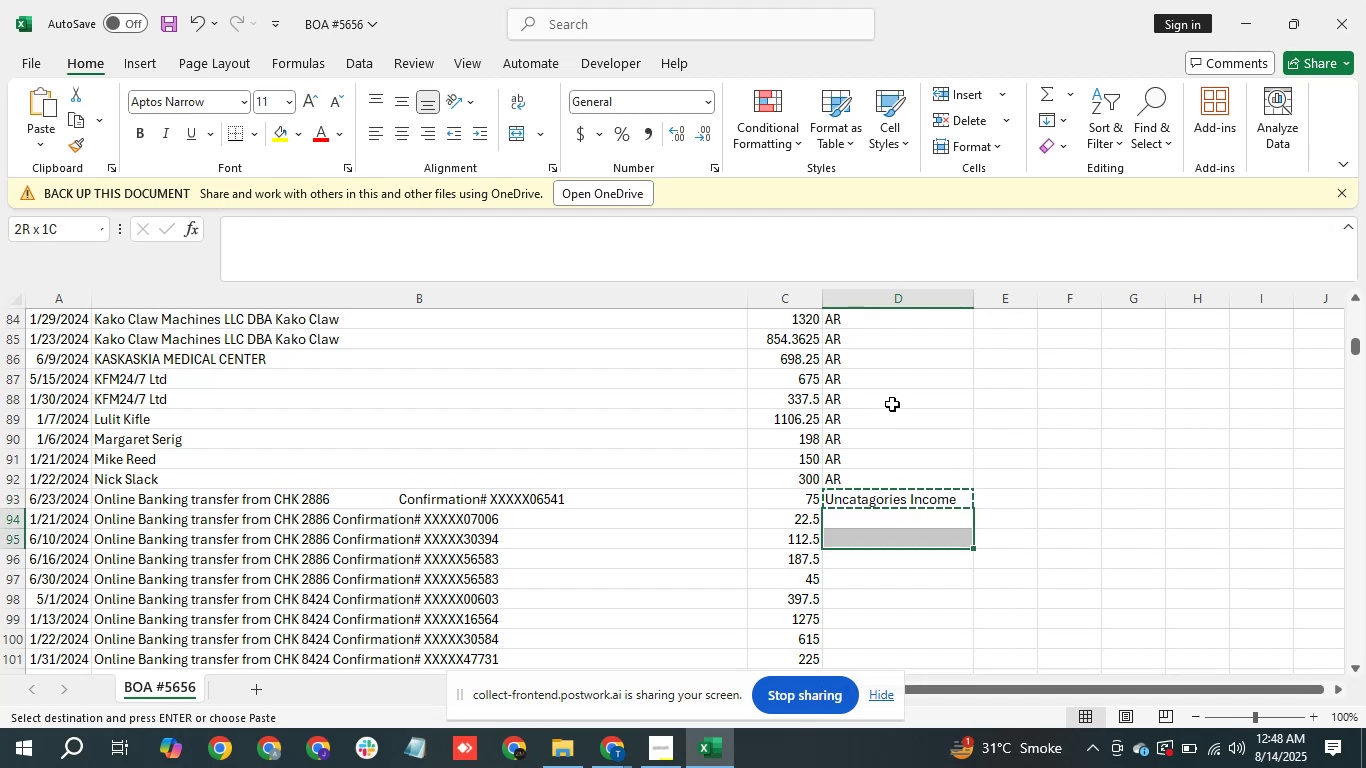 
key(Shift+ArrowDown)
 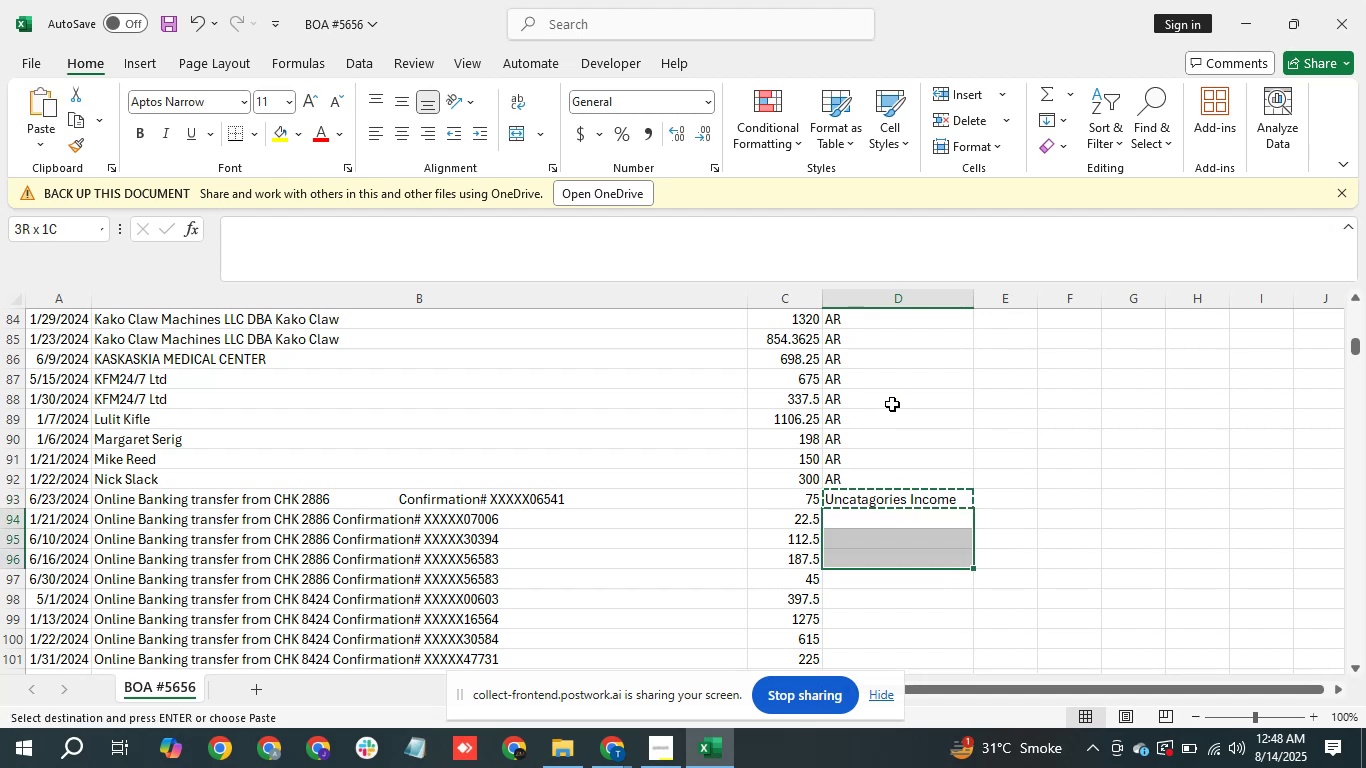 
hold_key(key=ArrowDown, duration=1.0)
 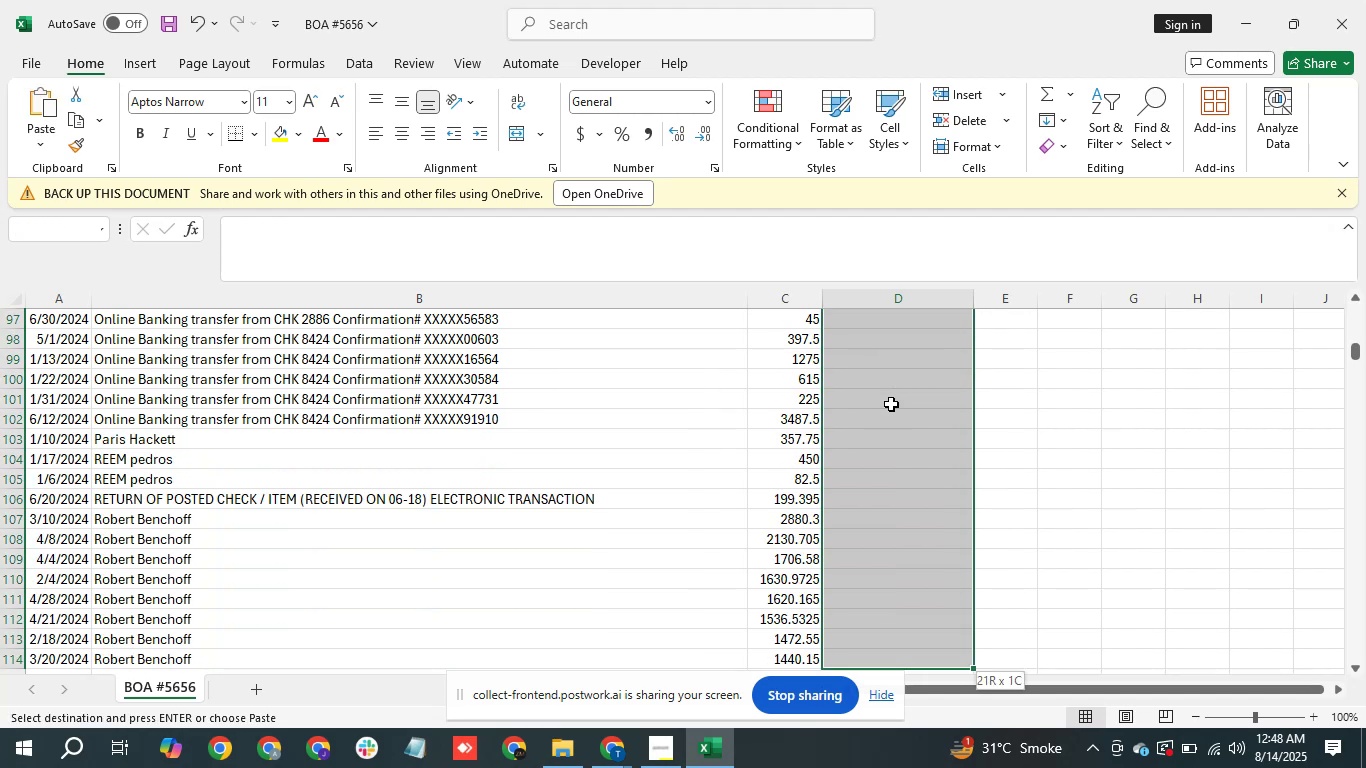 
hold_key(key=ArrowUp, duration=0.88)
 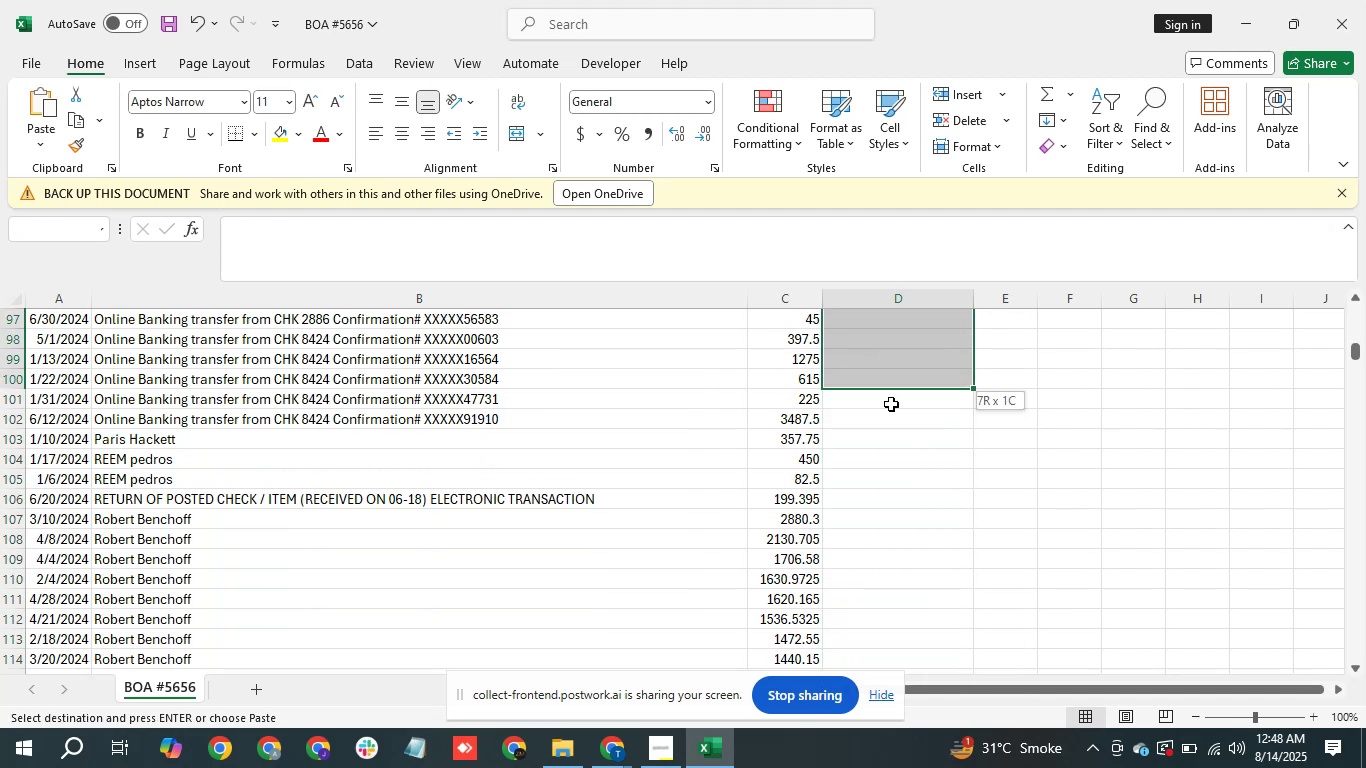 
key(Shift+ArrowLeft)
 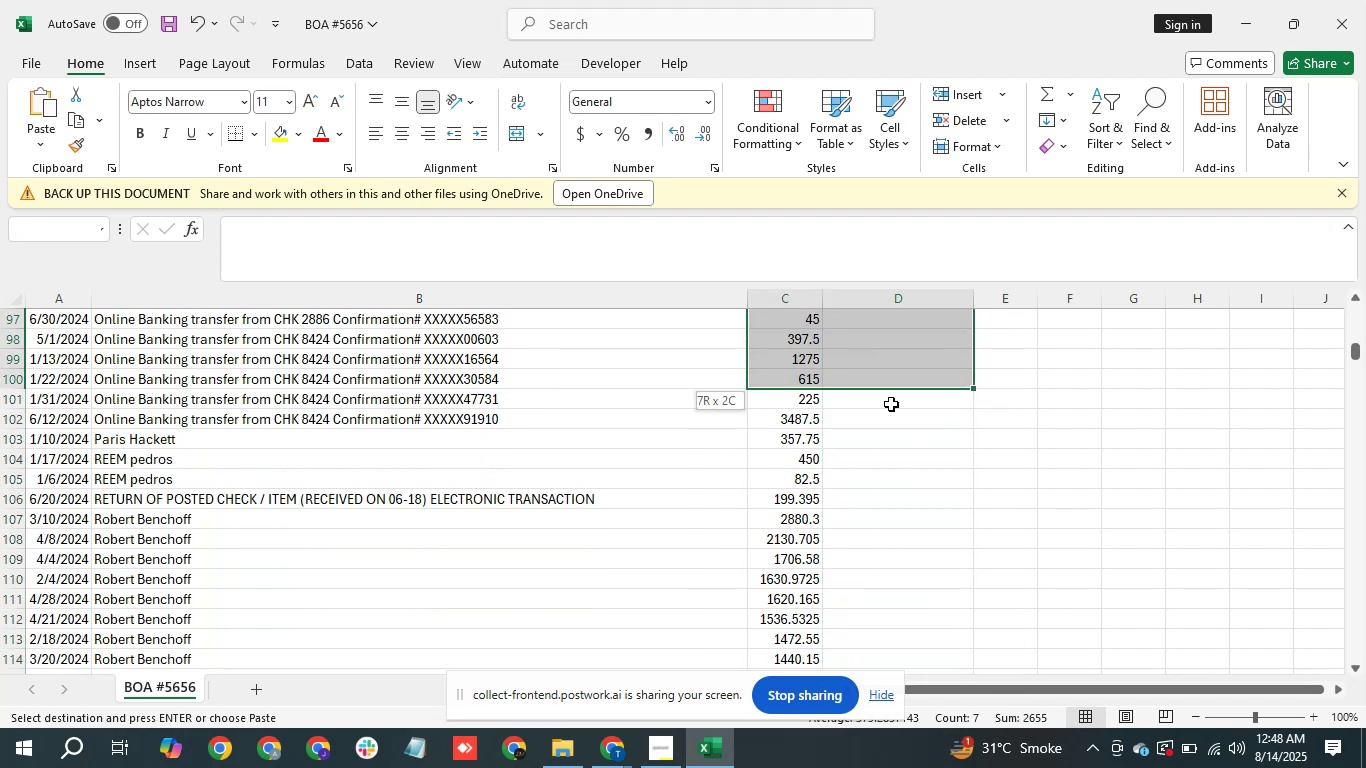 
key(Shift+ArrowLeft)
 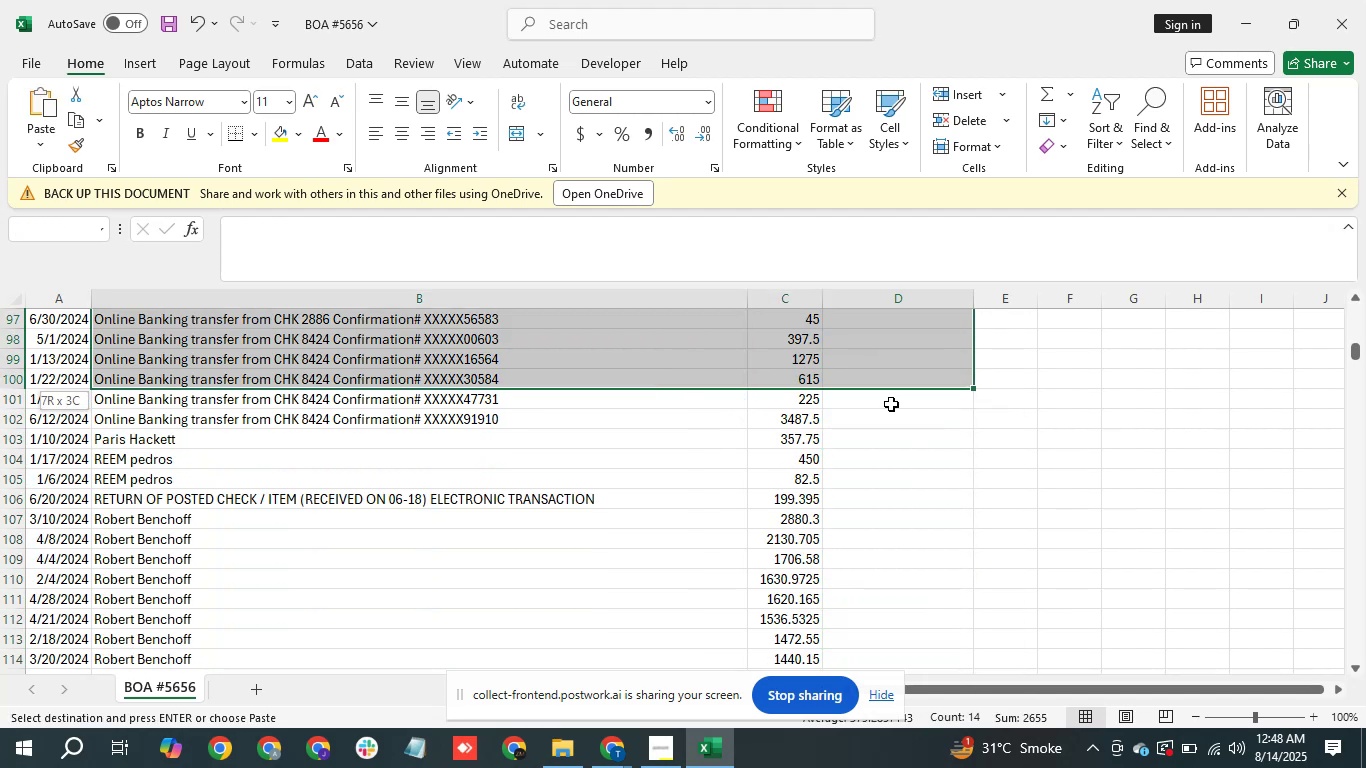 
key(Shift+ArrowDown)
 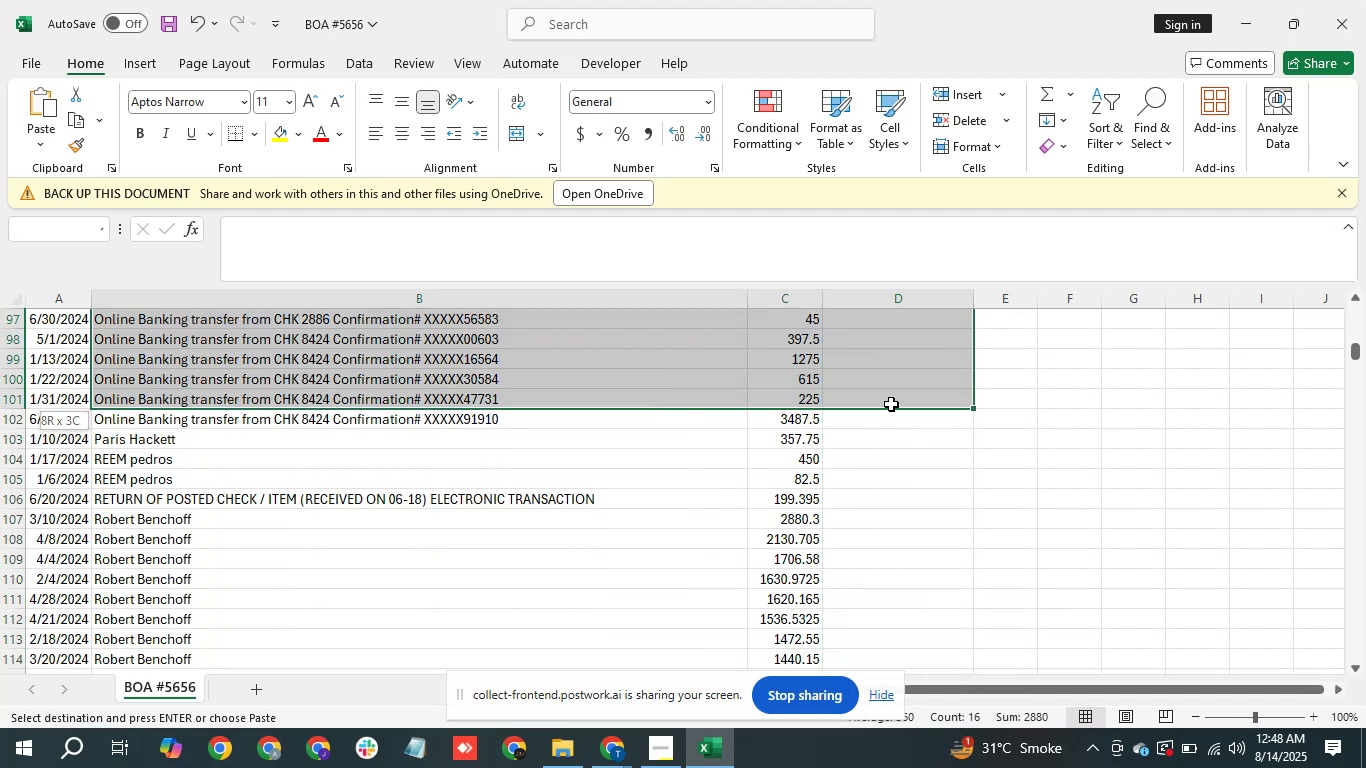 
key(Shift+ArrowDown)
 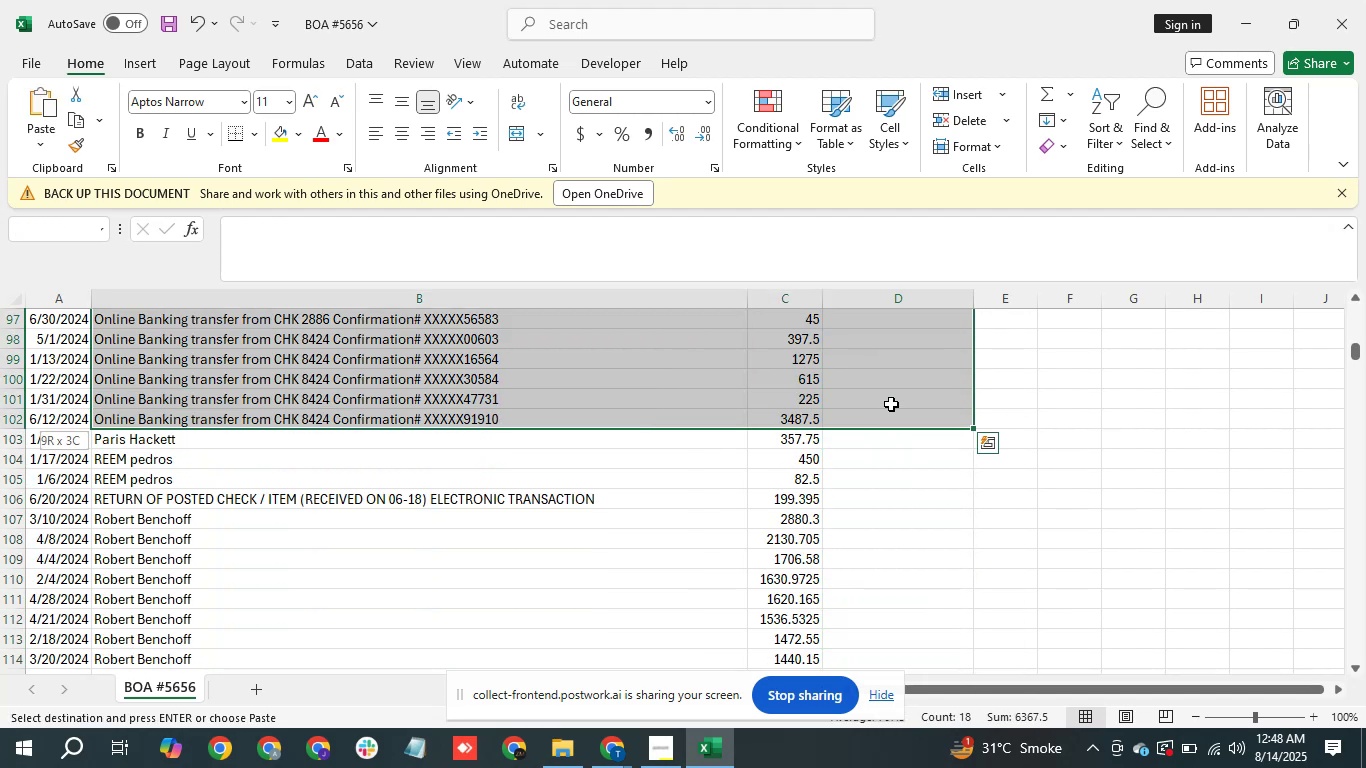 
key(Shift+ArrowRight)
 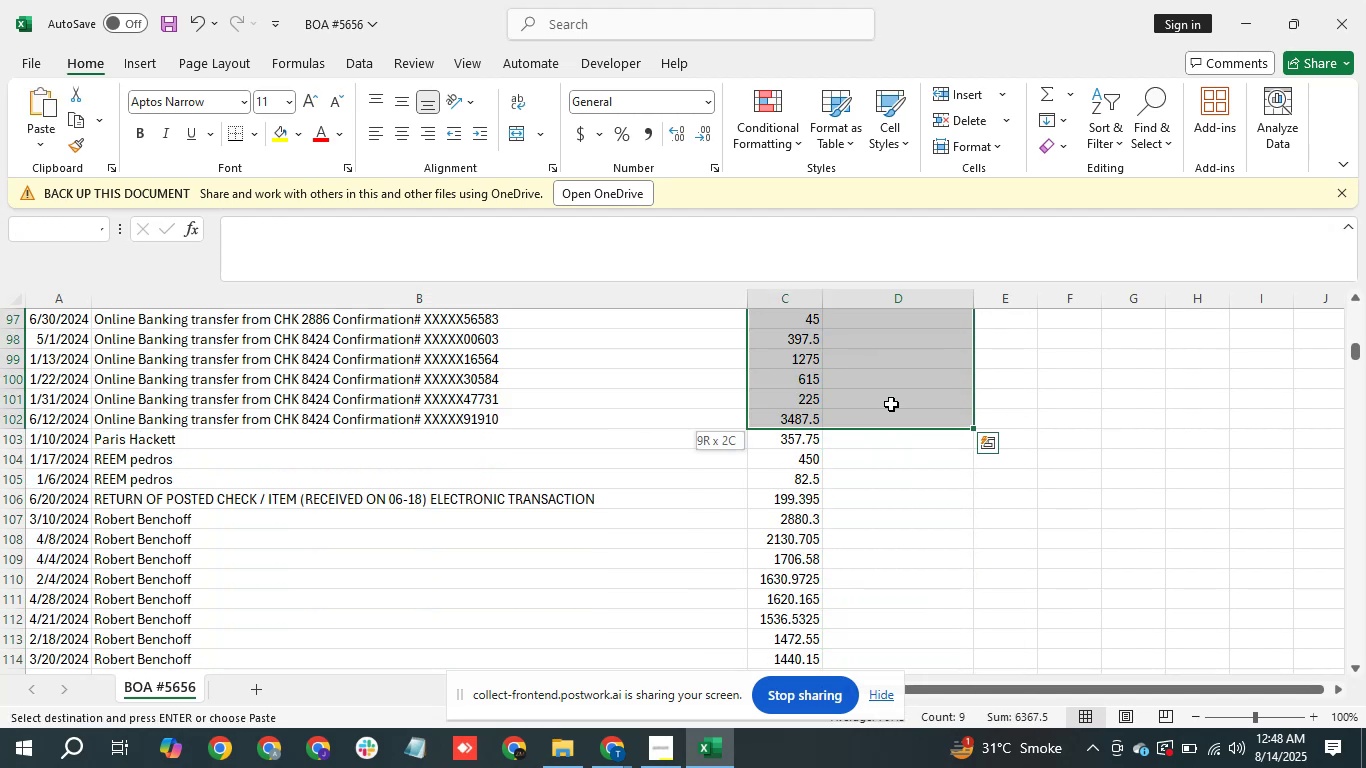 
key(Shift+ArrowRight)
 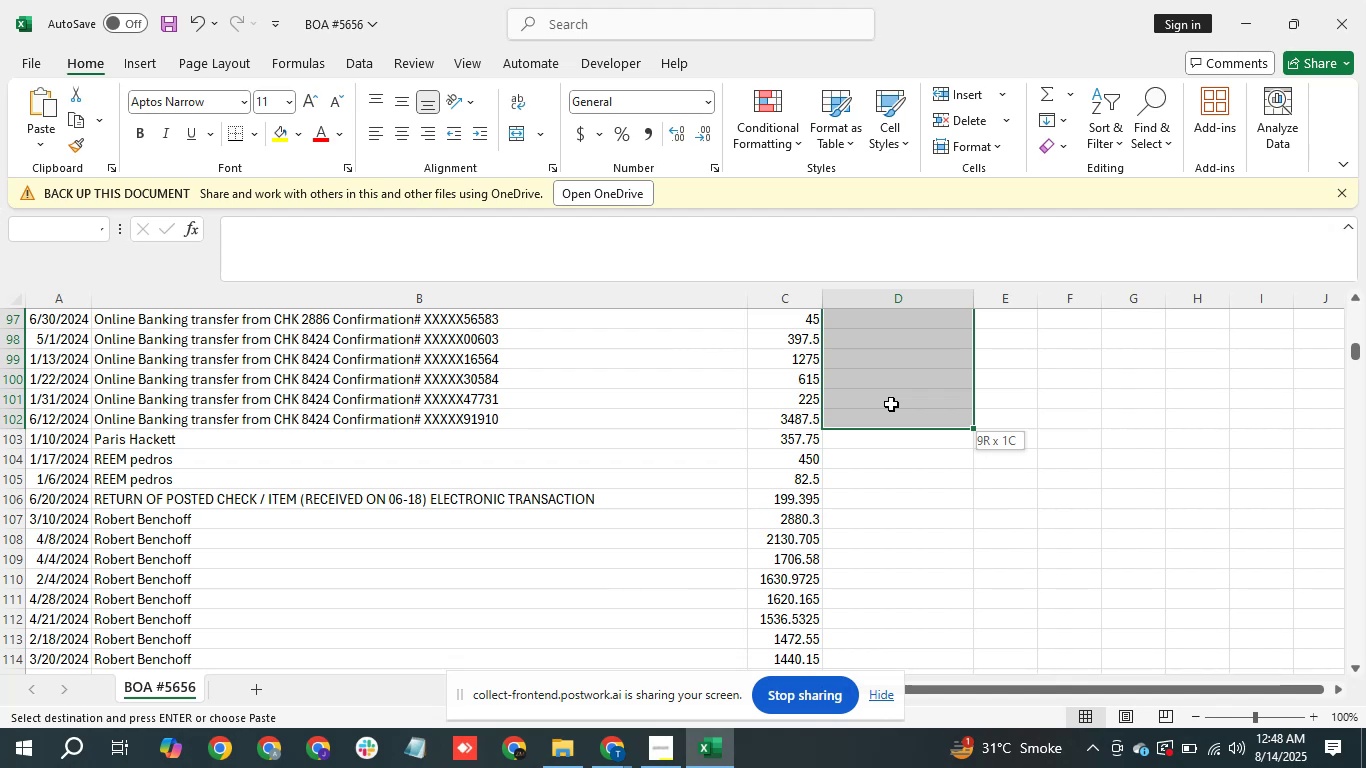 
key(Control+V)
 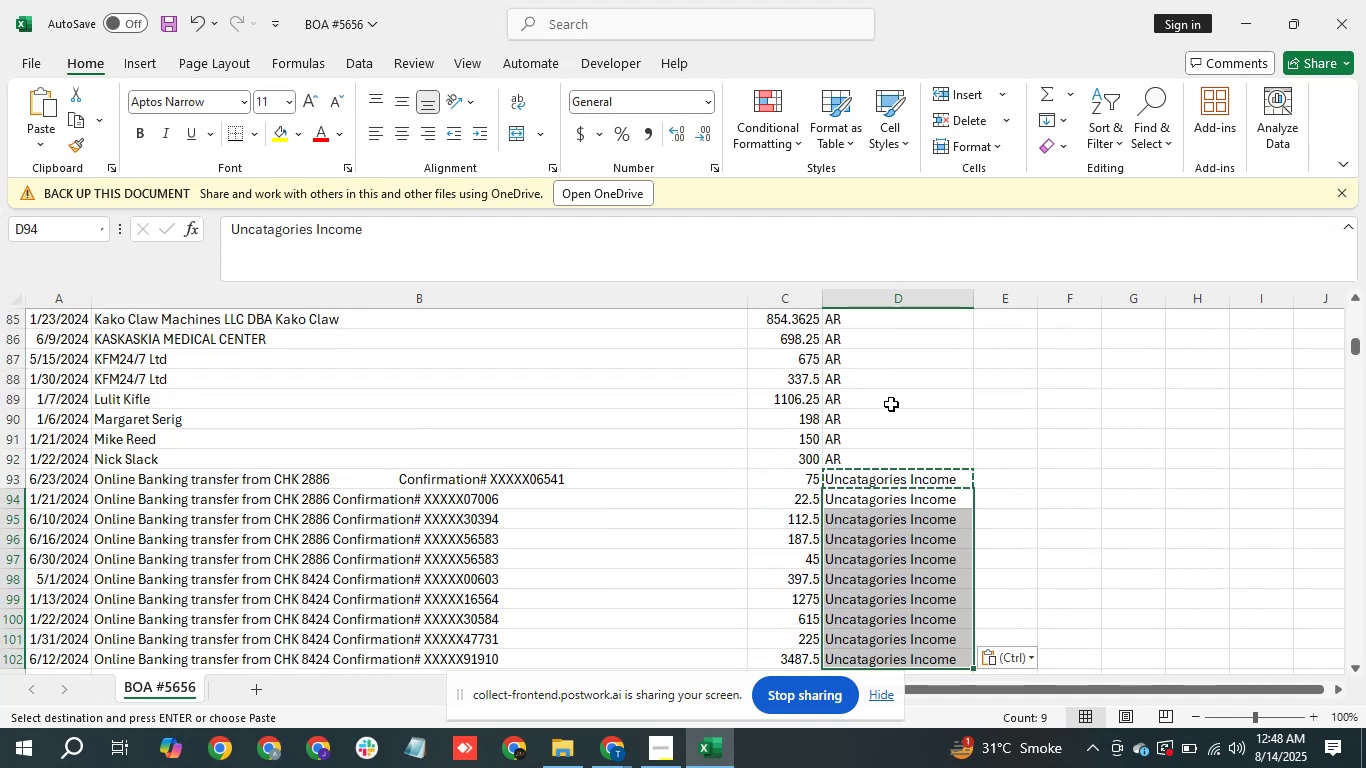 
hold_key(key=ArrowDown, duration=0.96)
 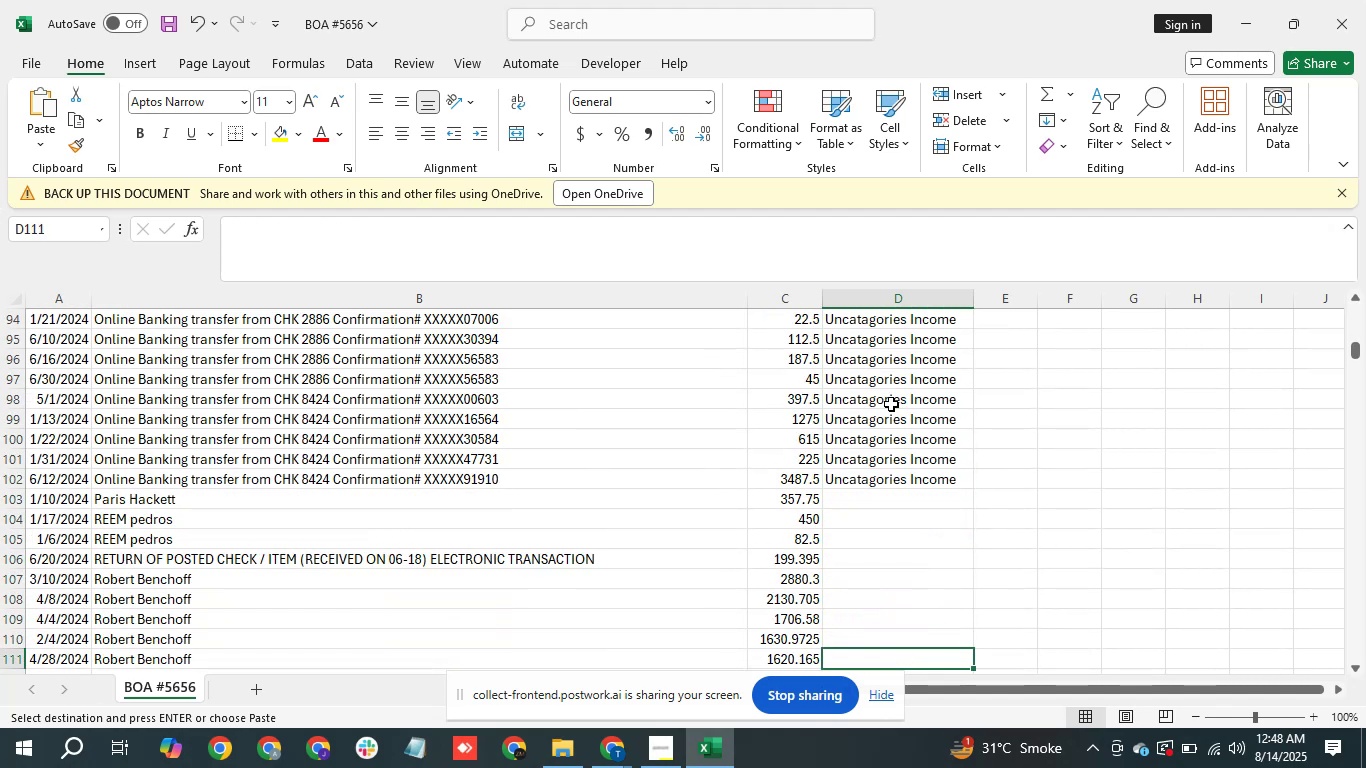 
key(ArrowDown)
 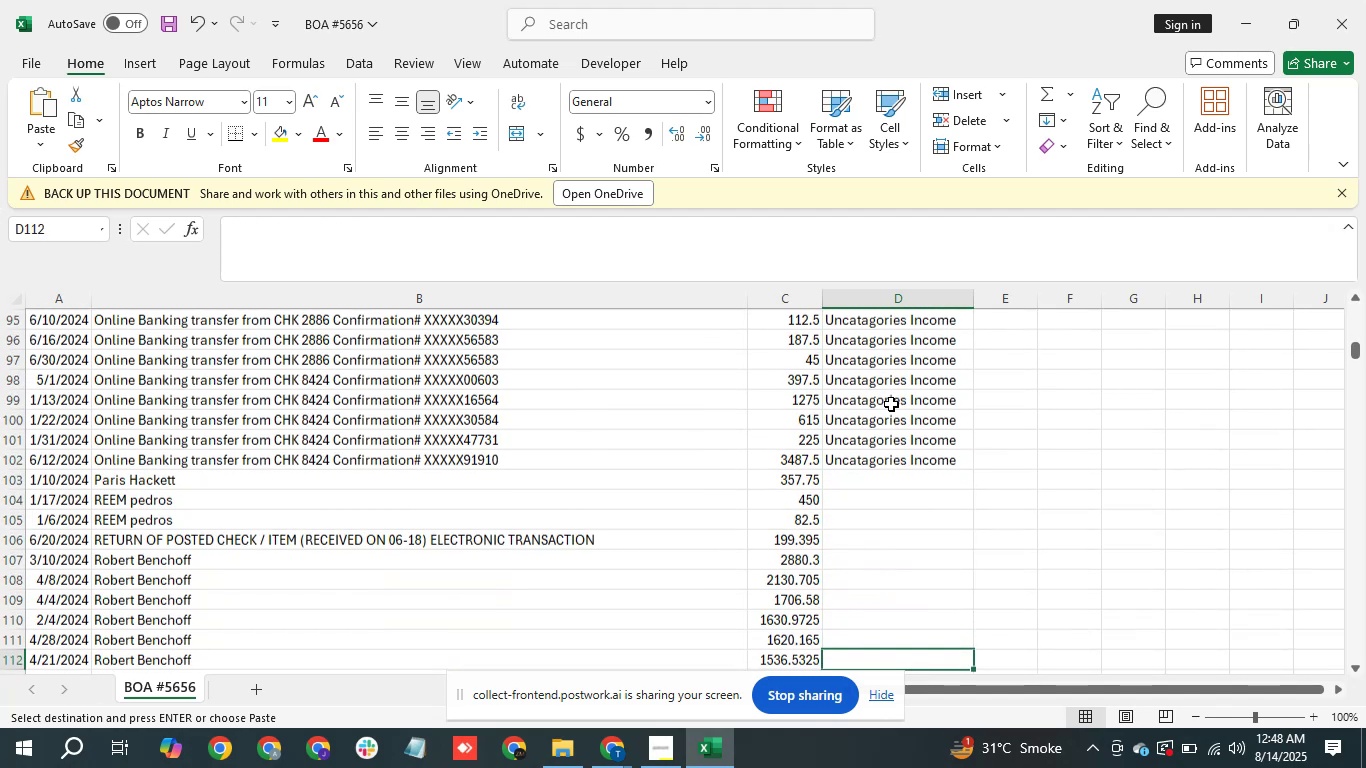 
hold_key(key=ArrowUp, duration=0.68)
 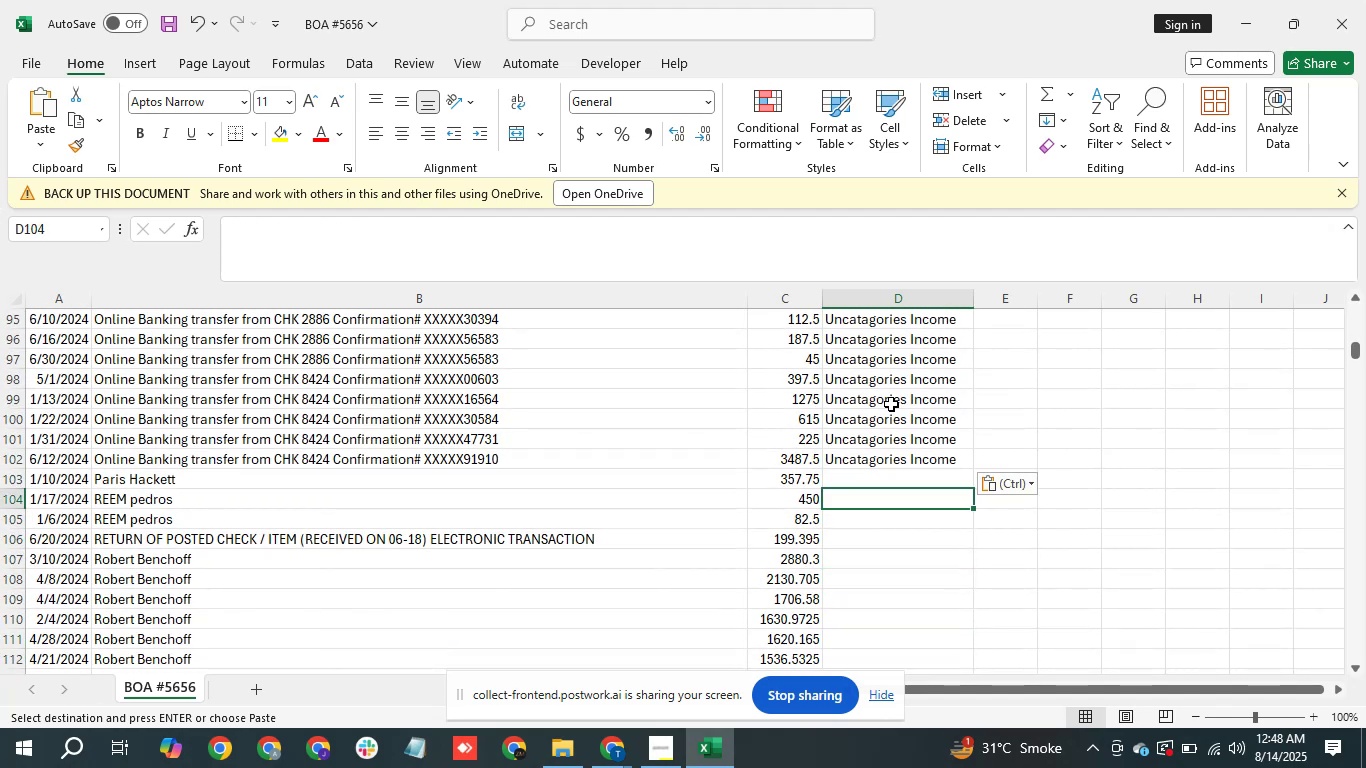 
key(ArrowLeft)
 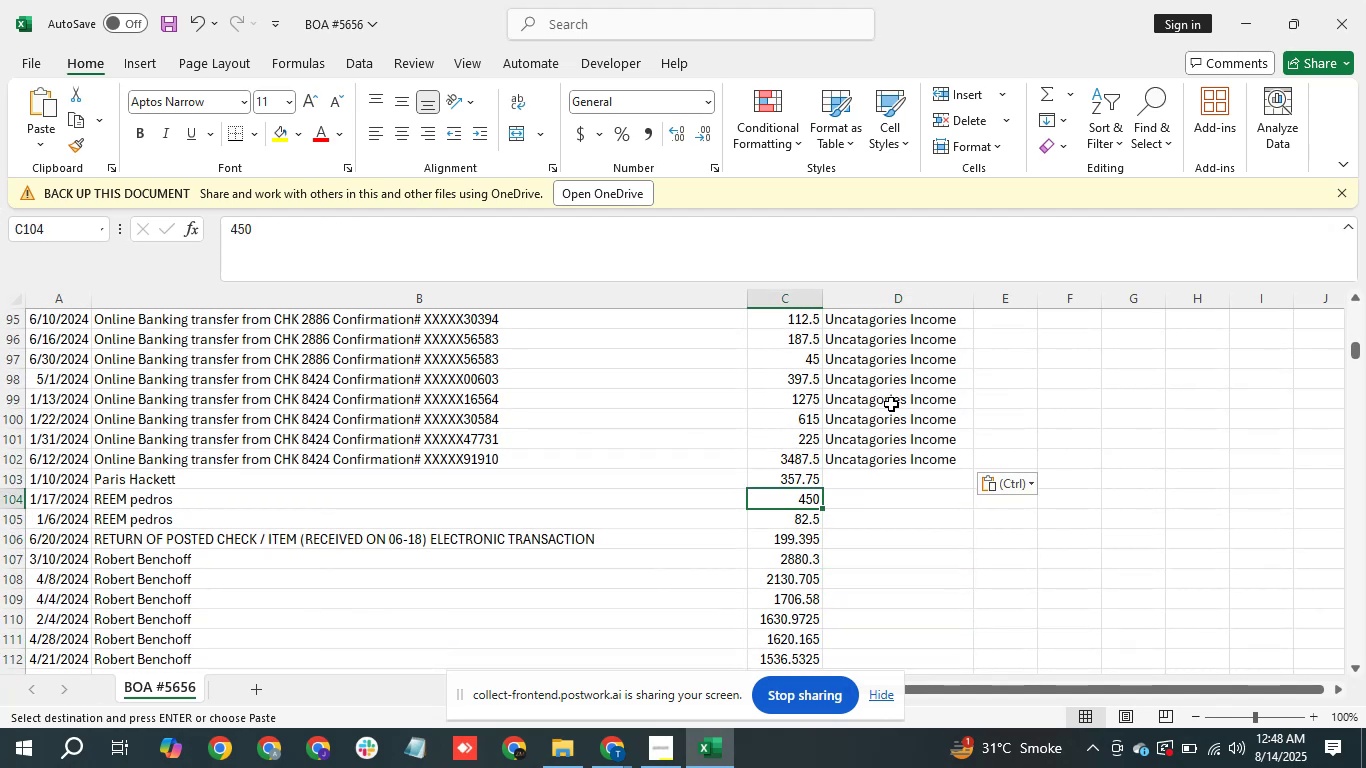 
key(ArrowLeft)
 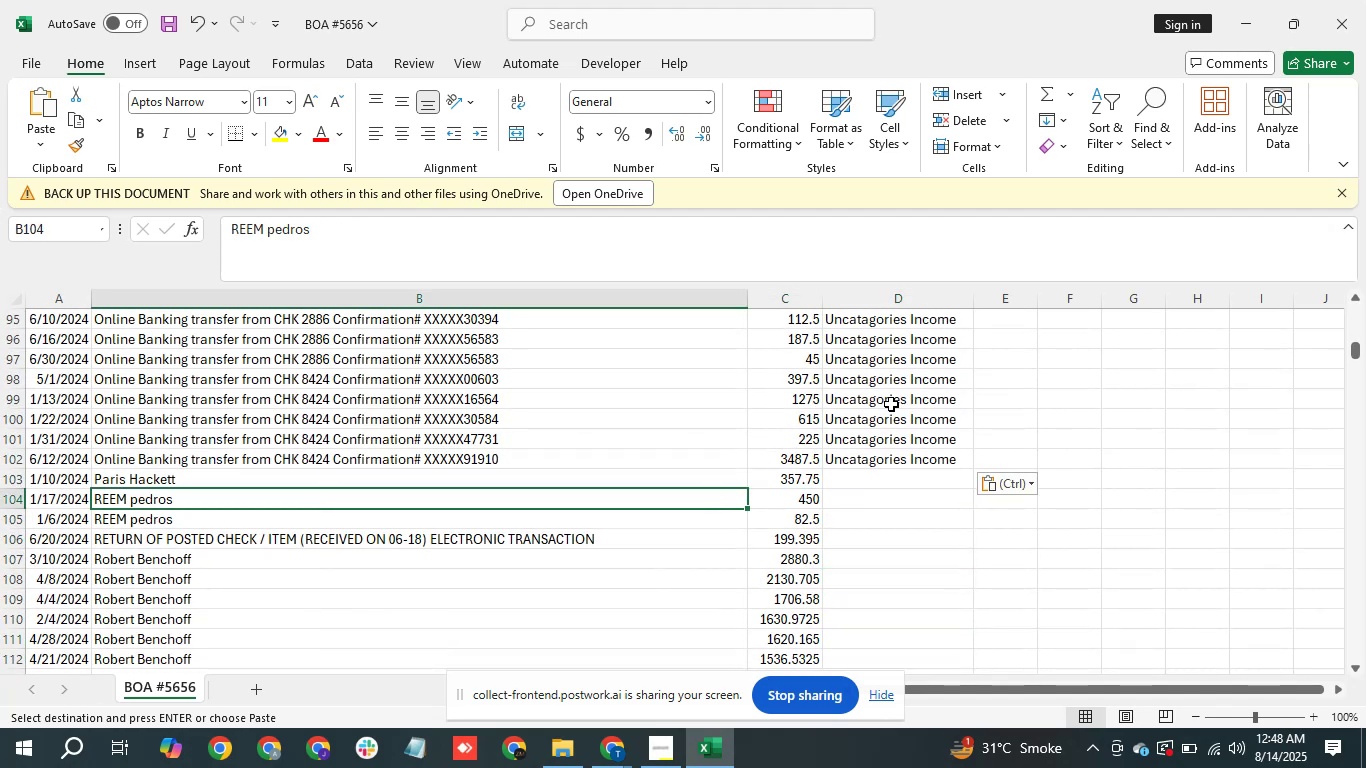 
key(ArrowUp)
 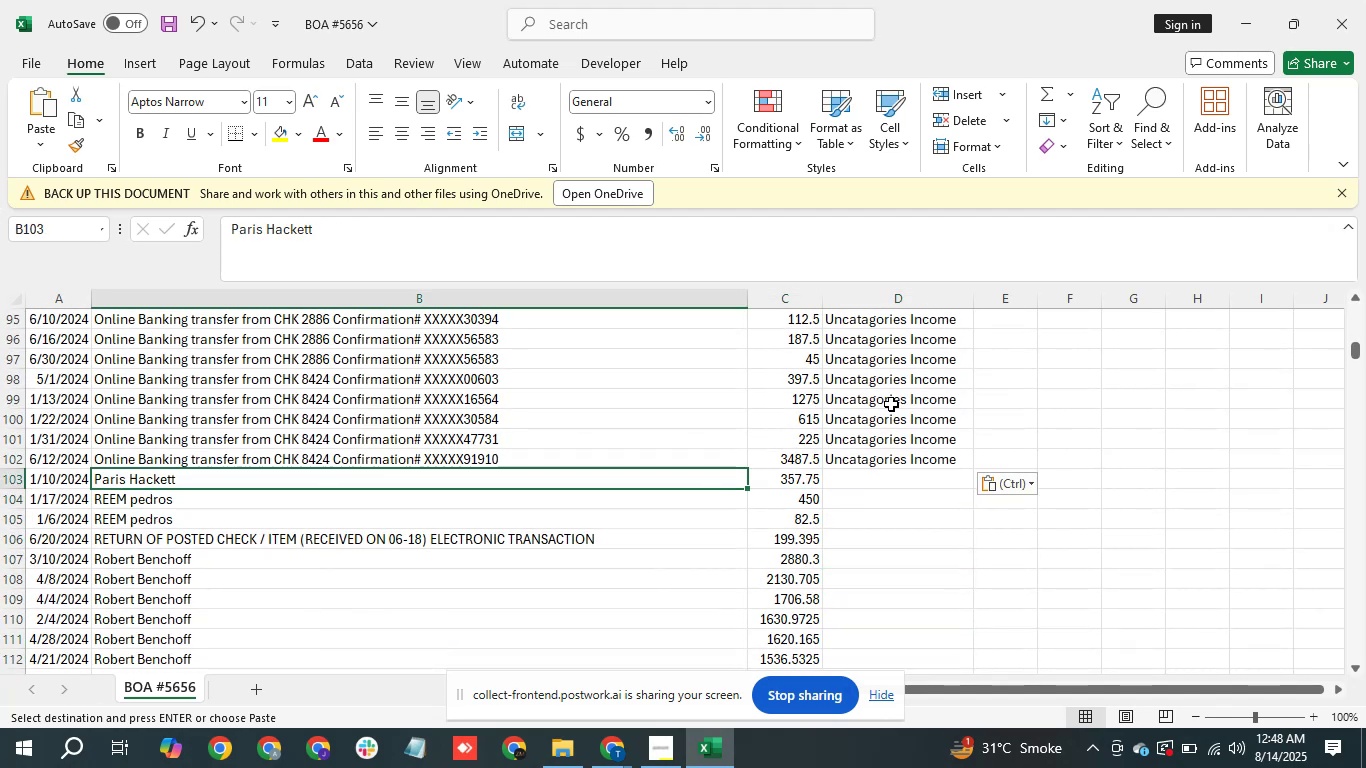 
key(ArrowRight)
 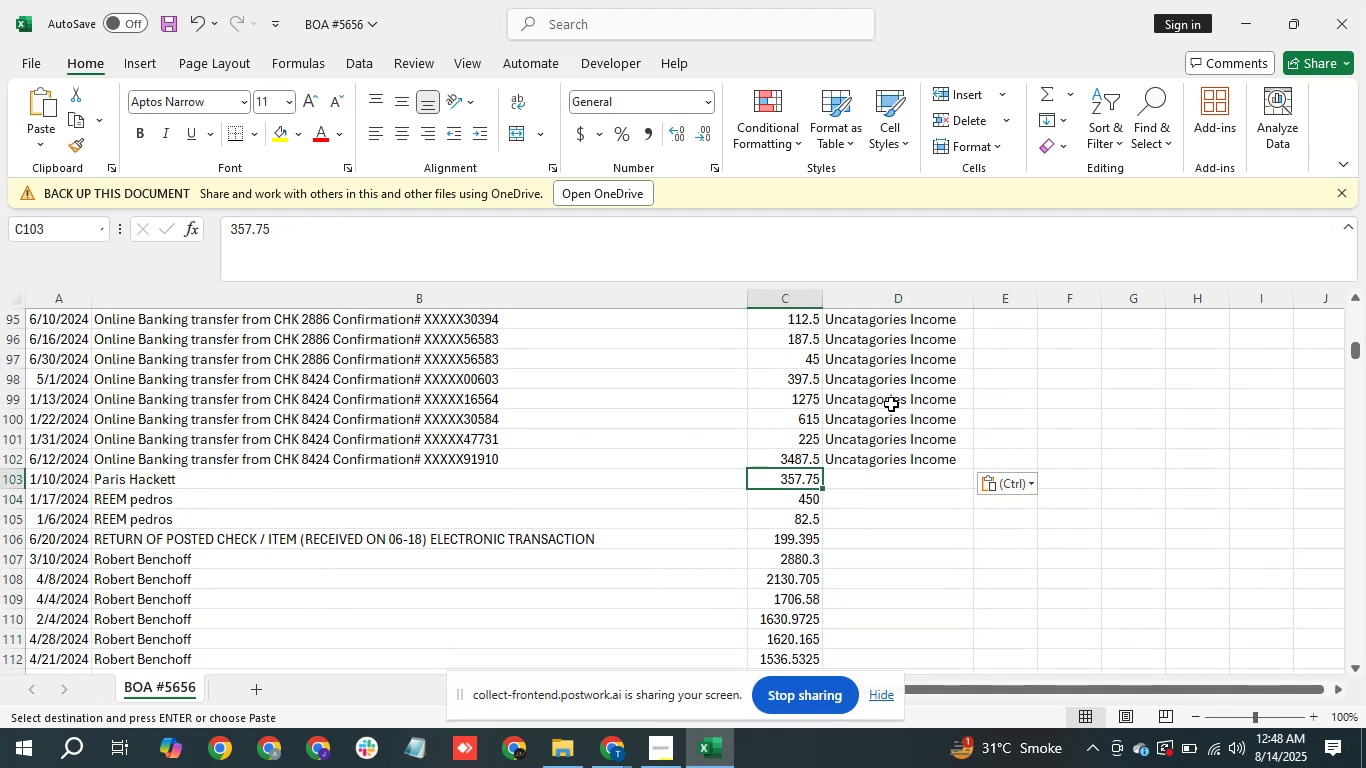 
key(ArrowLeft)
 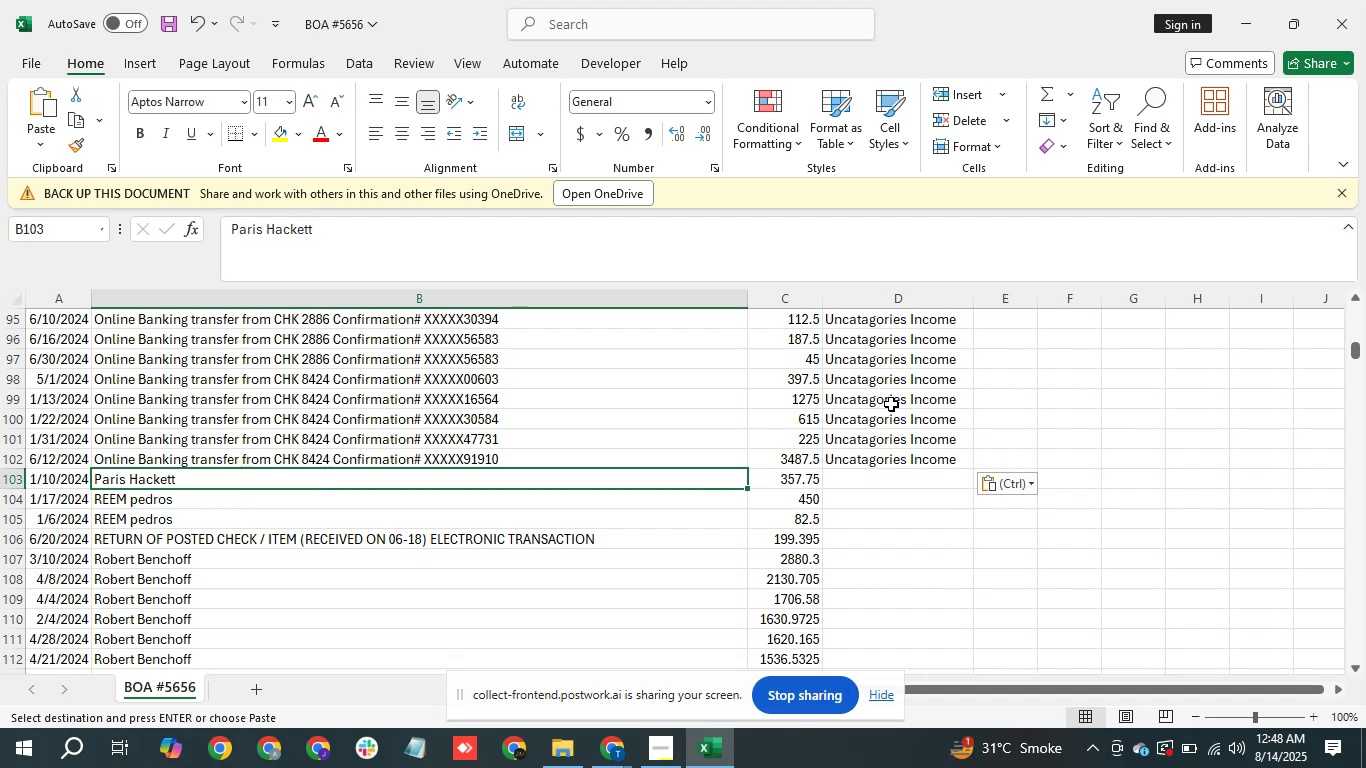 
wait(11.33)
 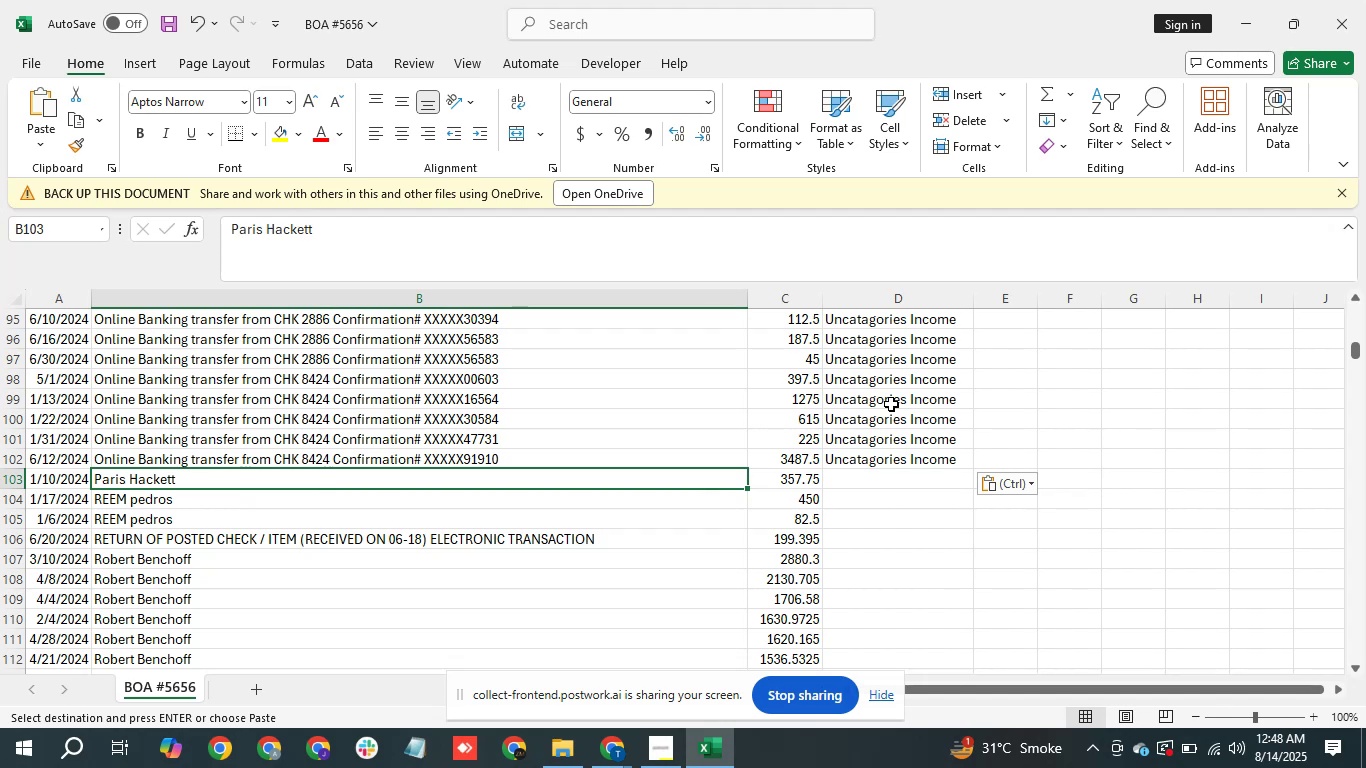 
key(Control+C)
 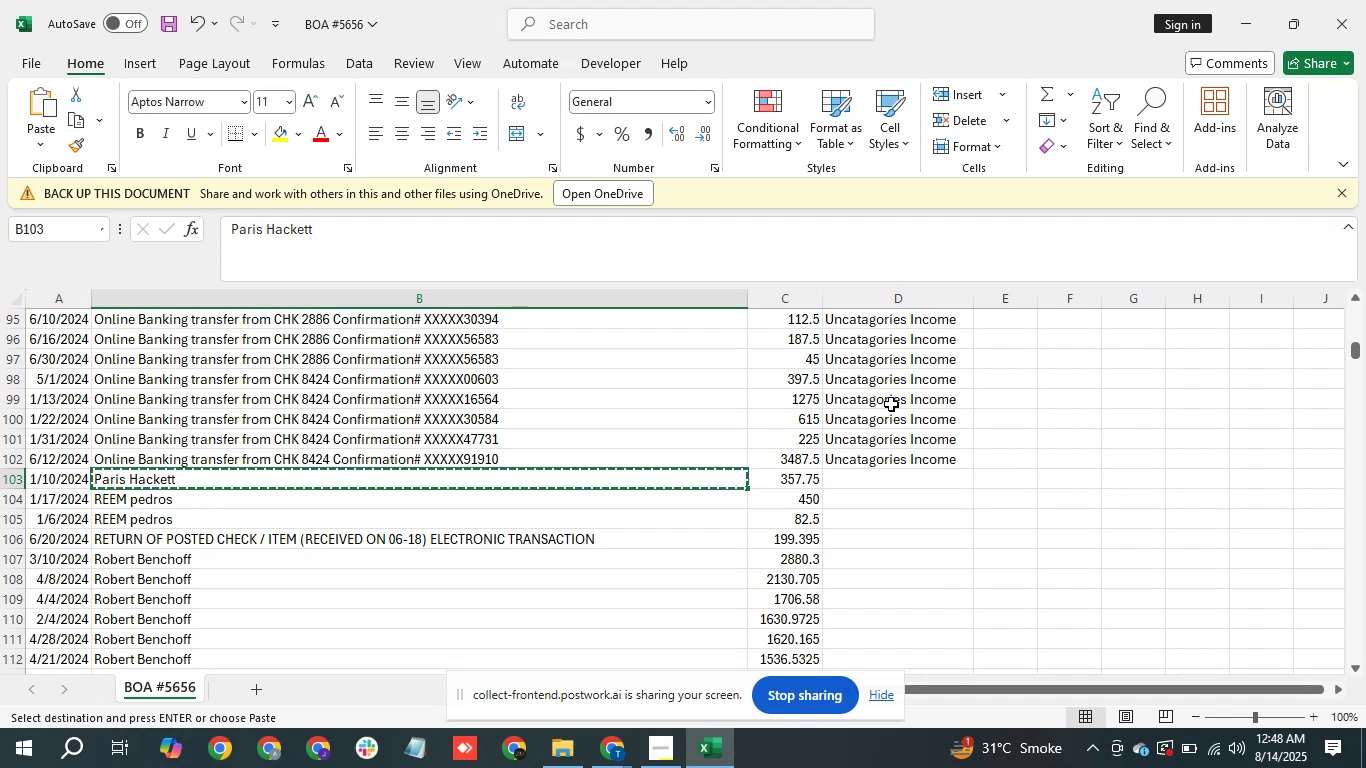 
key(Alt+Tab)
 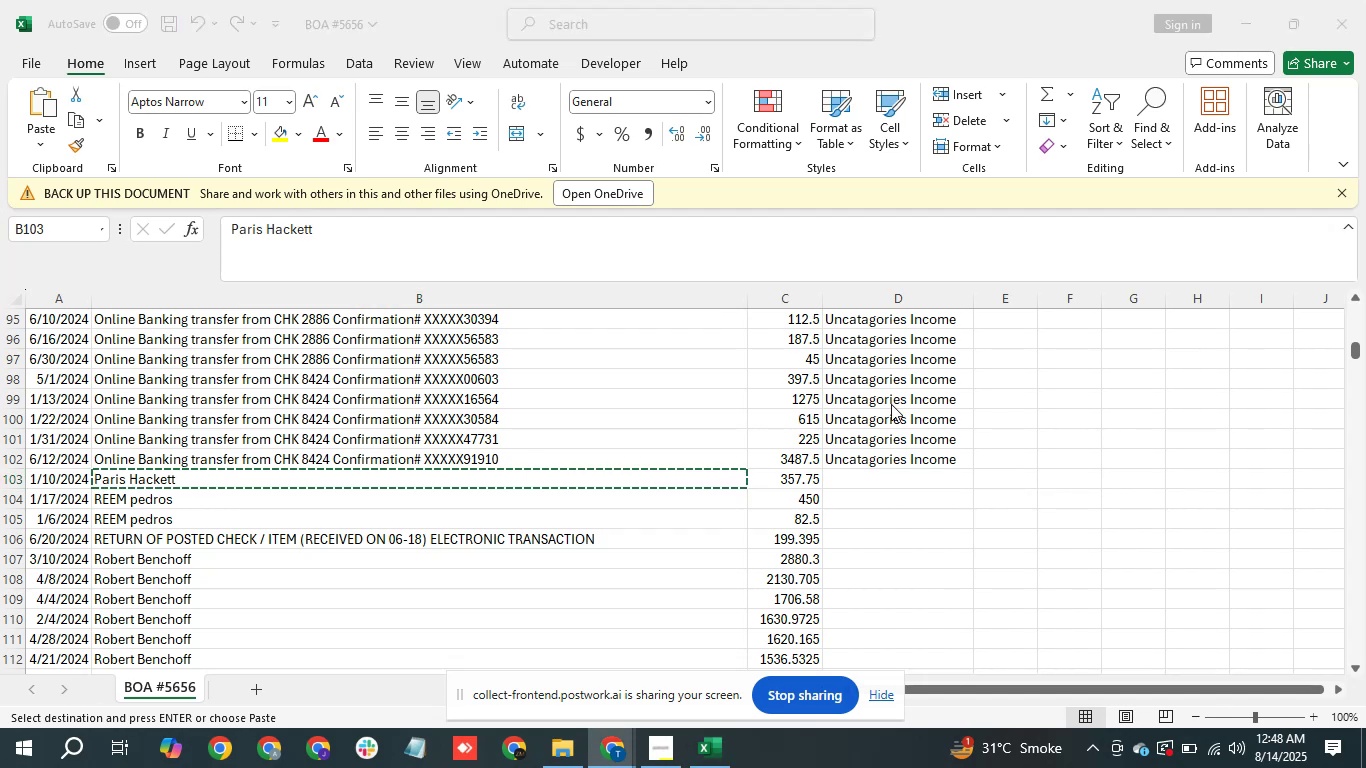 
key(Alt+Tab)
 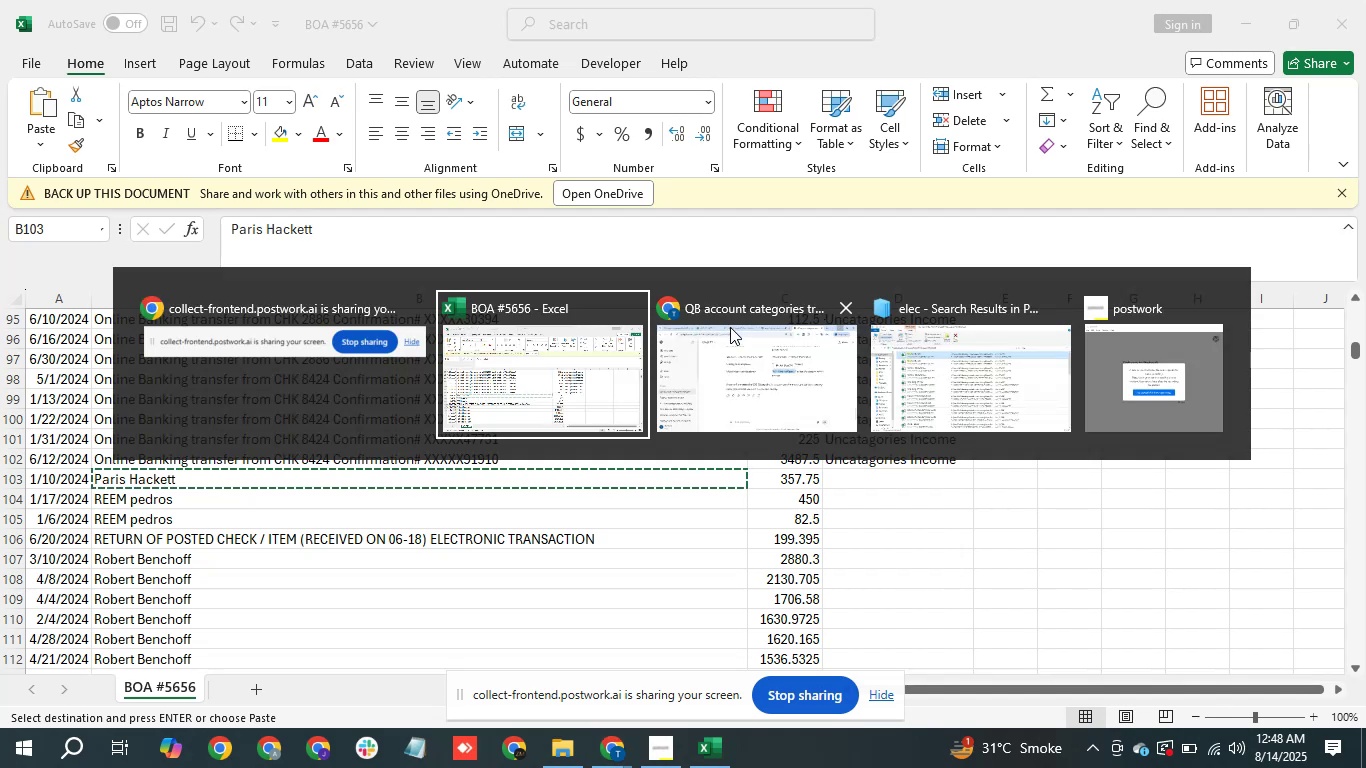 
left_click([730, 333])
 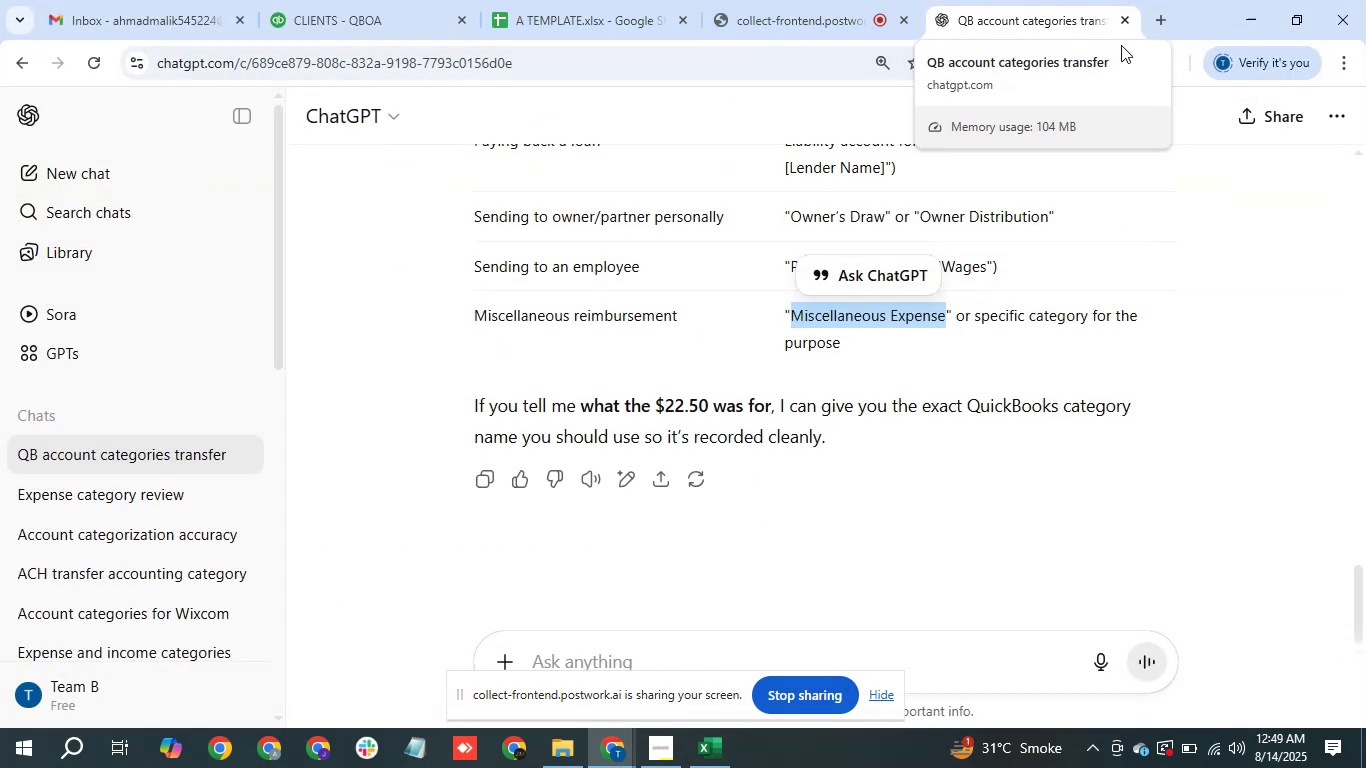 
left_click([1155, 23])
 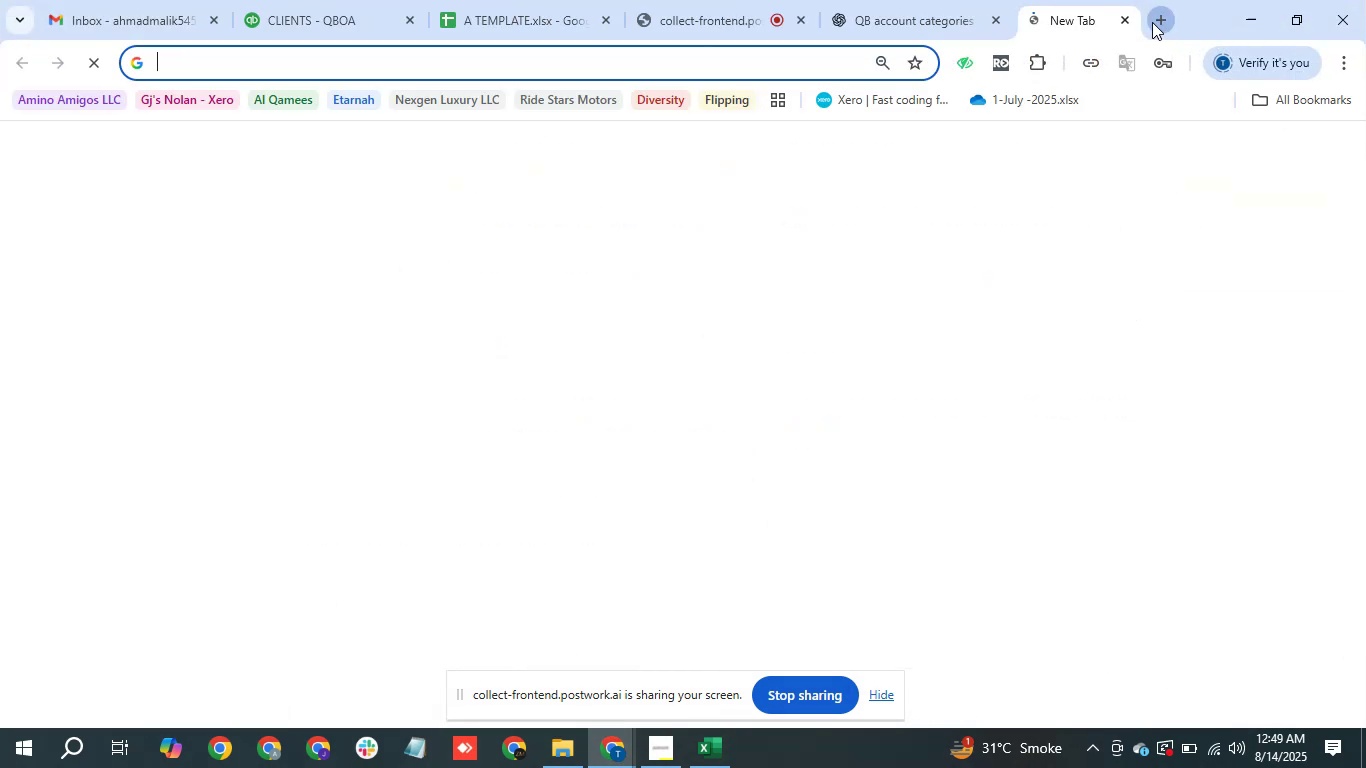 
key(Control+V)
 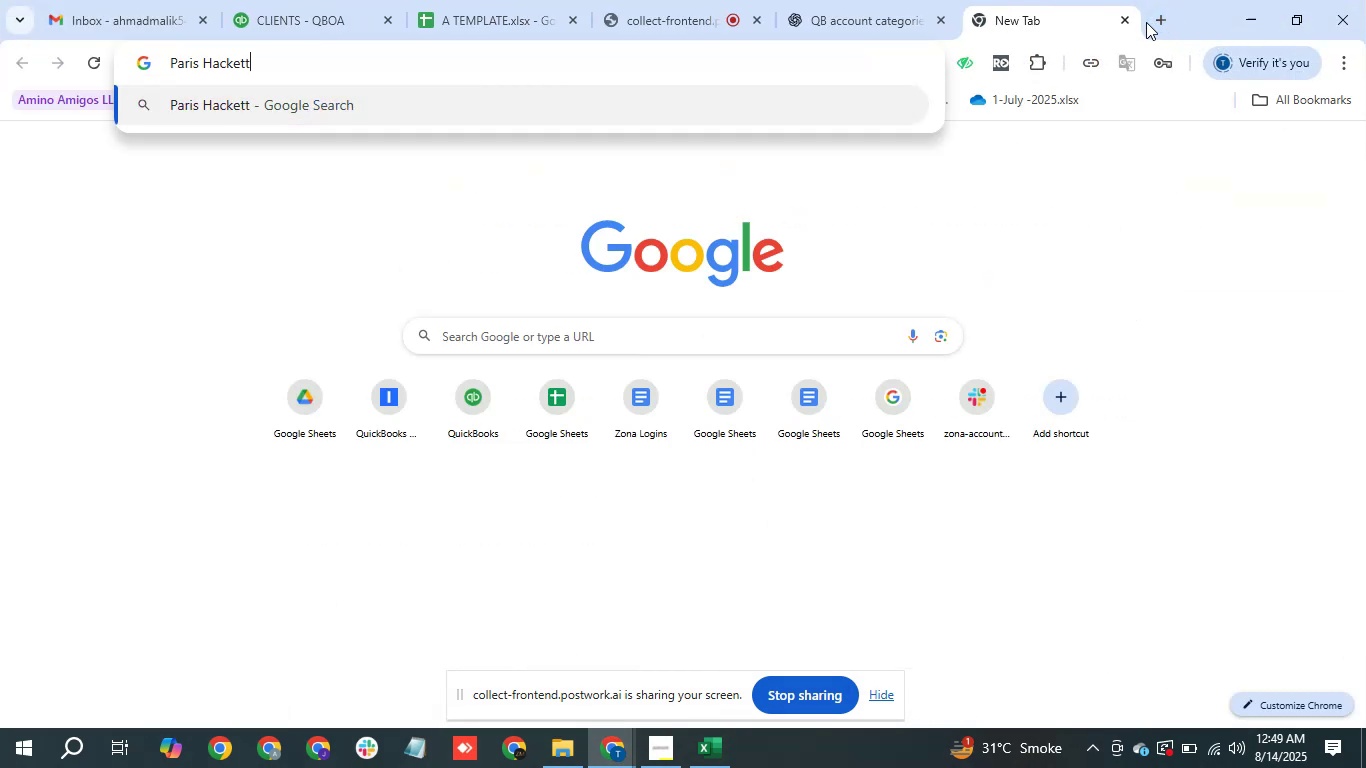 
key(Enter)
 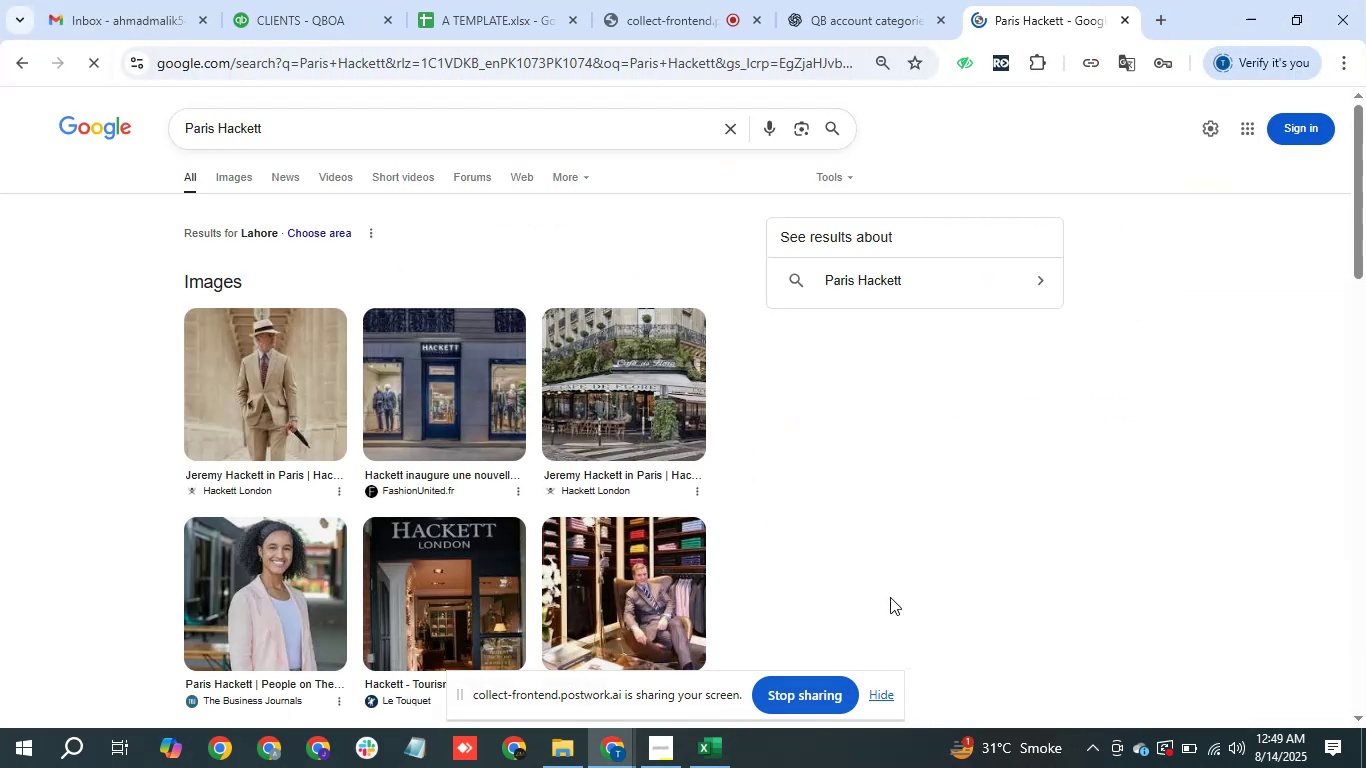 
wait(6.44)
 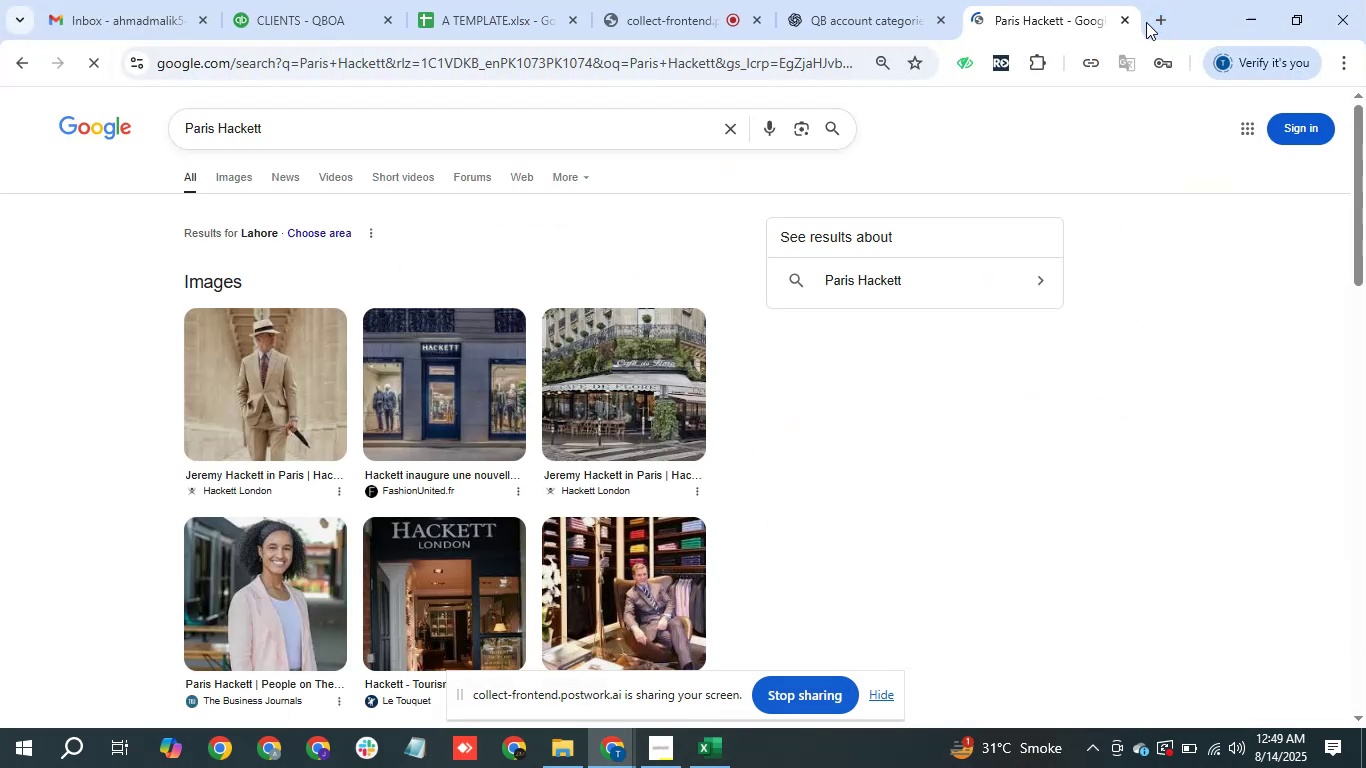 
key(Alt+Tab)
 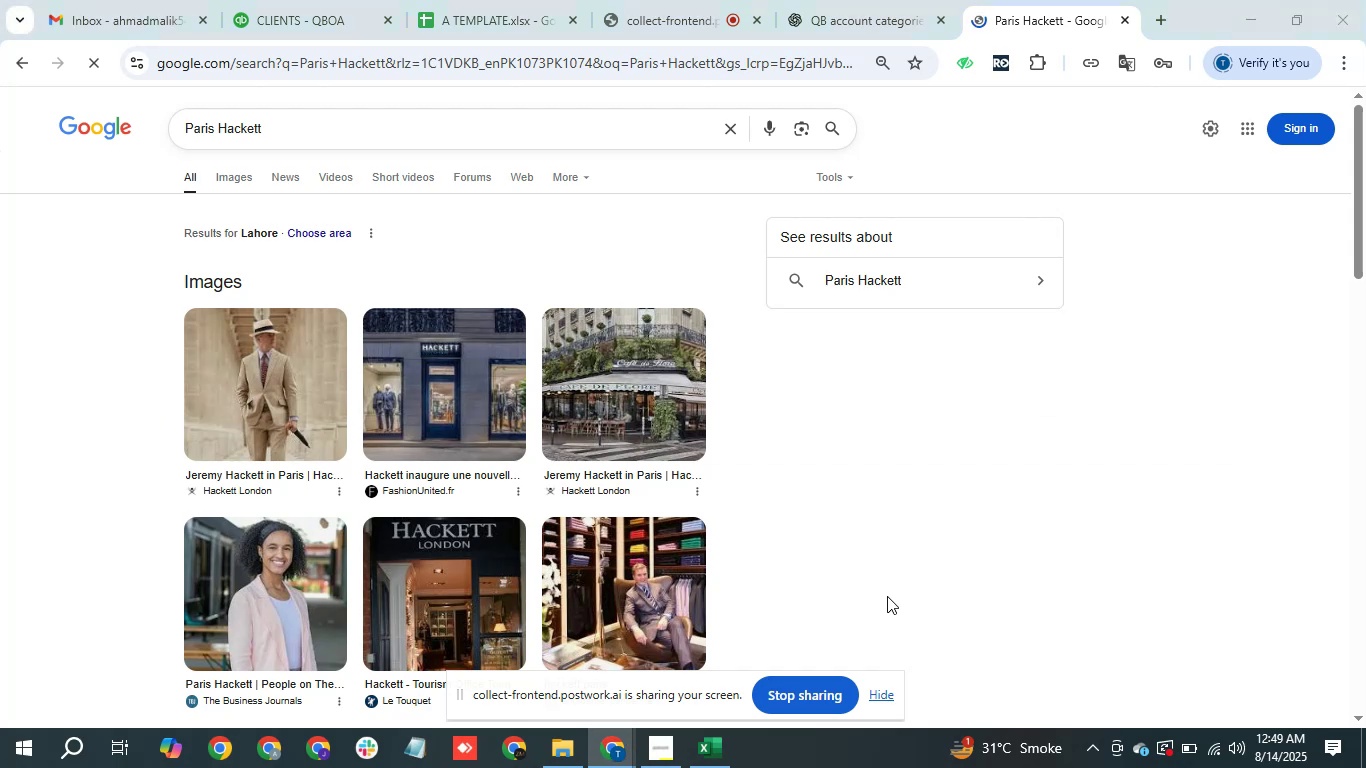 
key(Alt+Tab)
 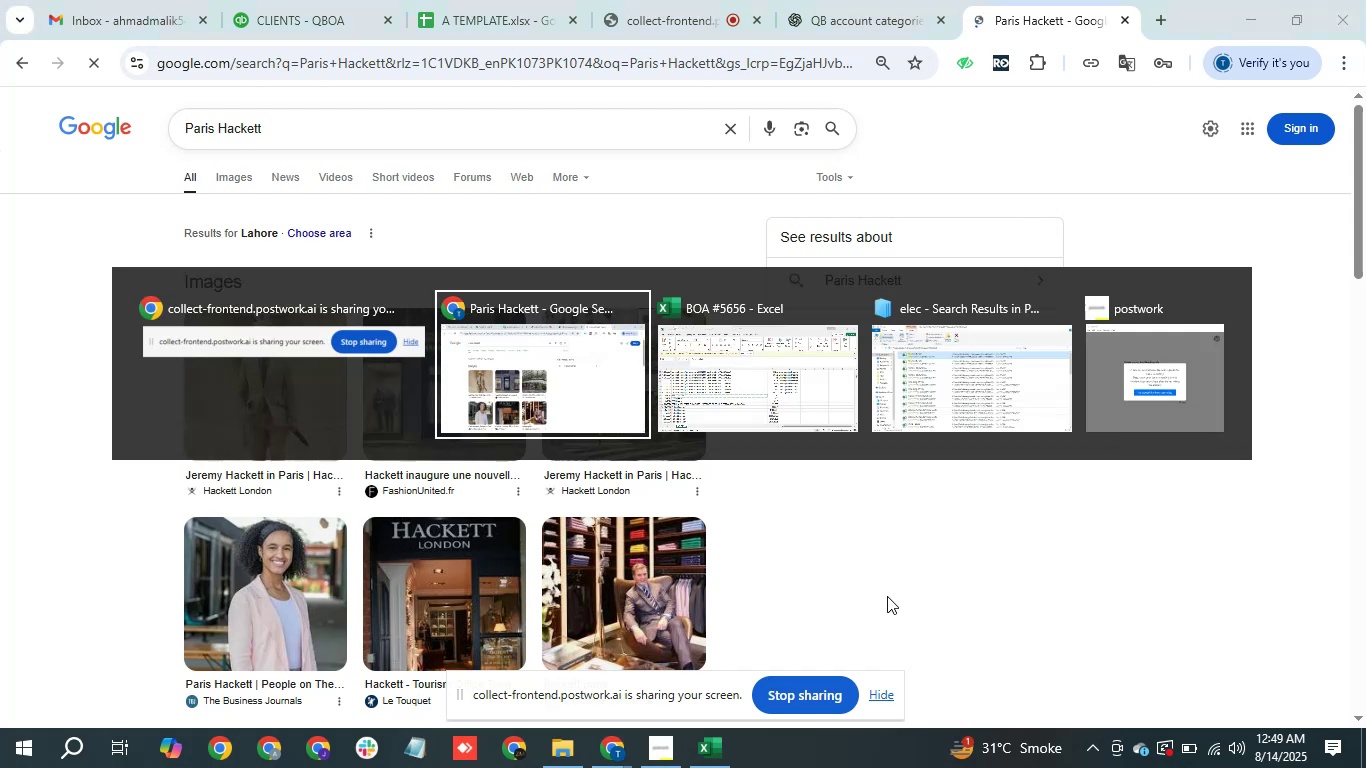 
key(Alt+ArrowRight)
 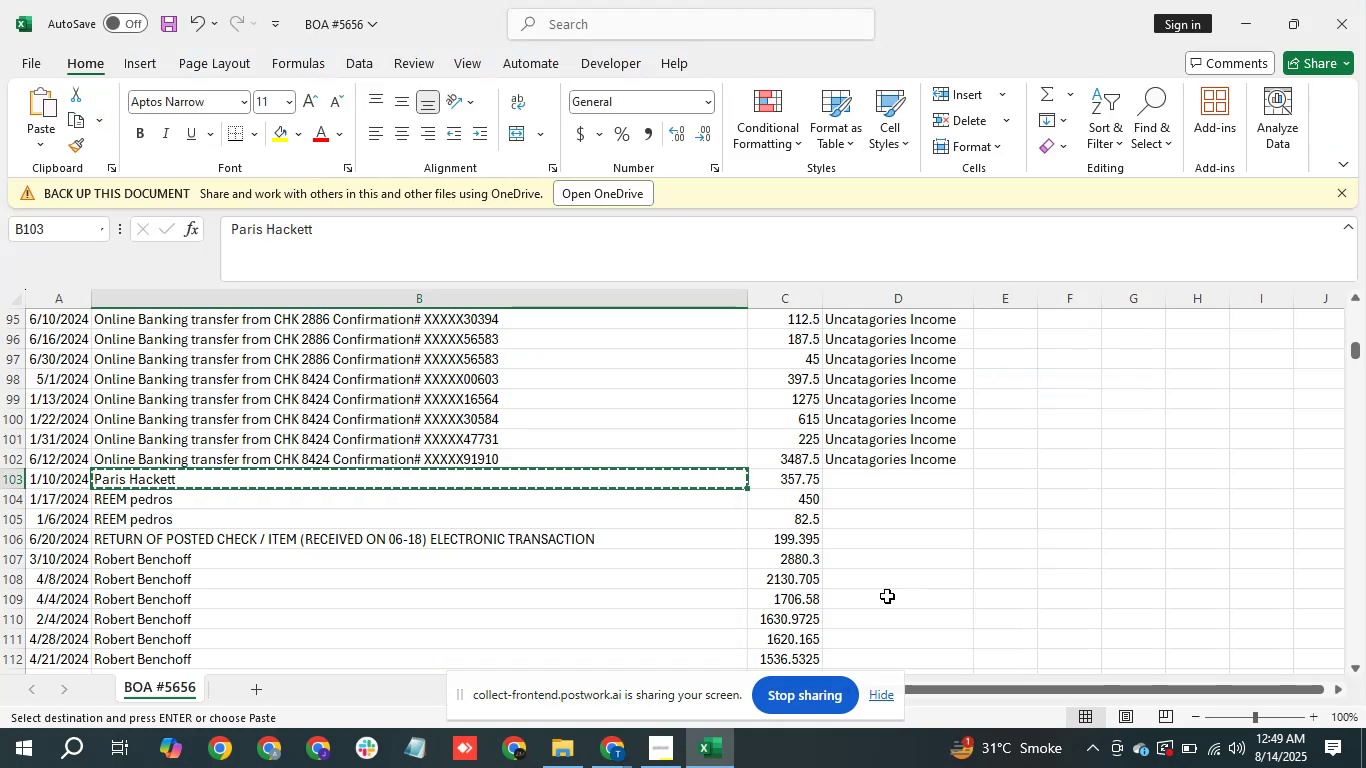 
key(ArrowRight)
 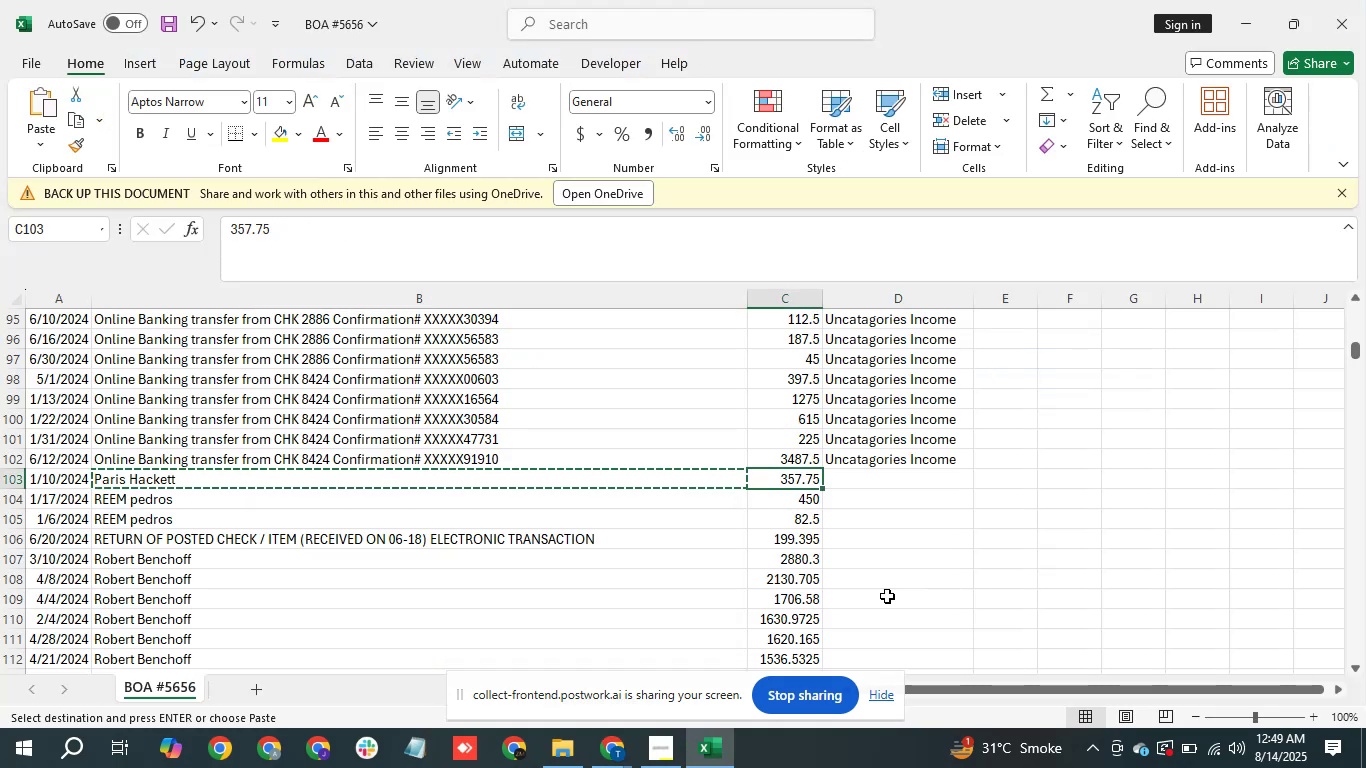 
key(ArrowRight)
 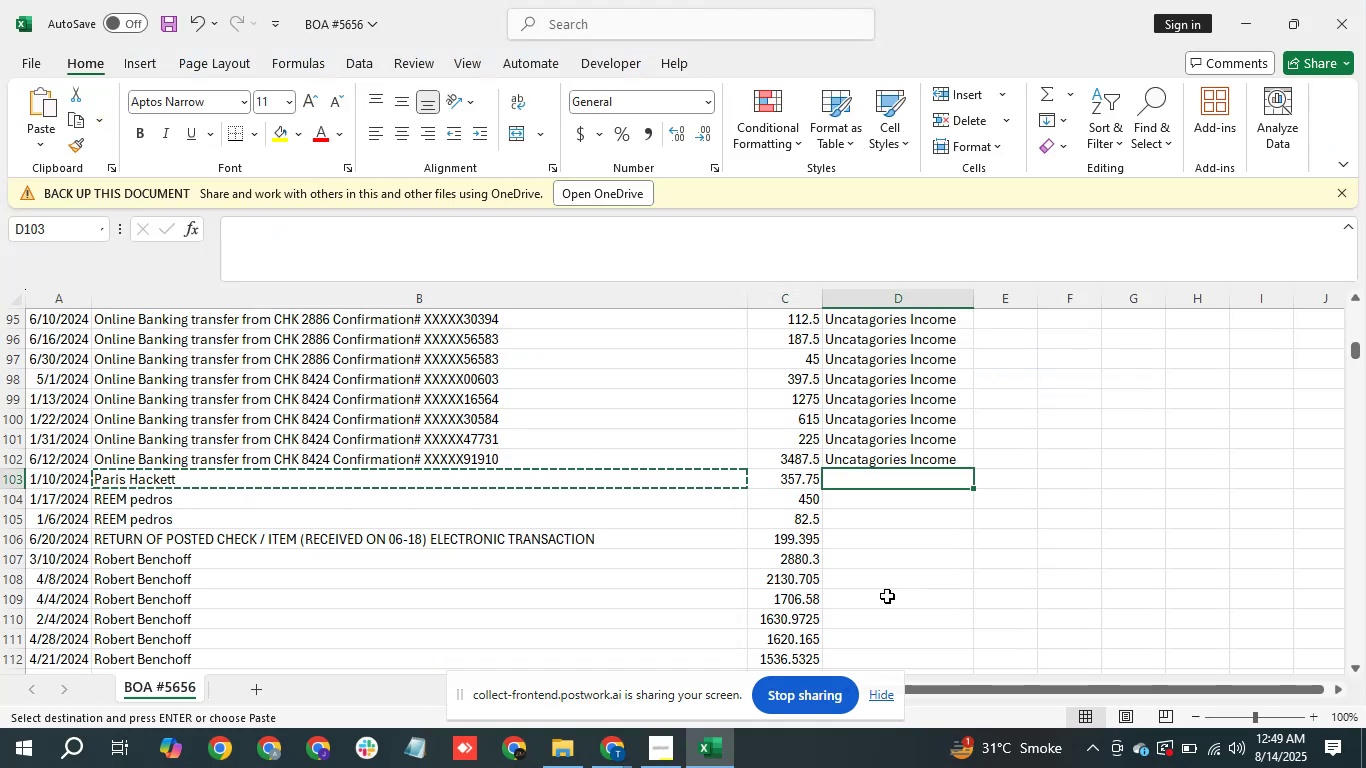 
type(AR)
 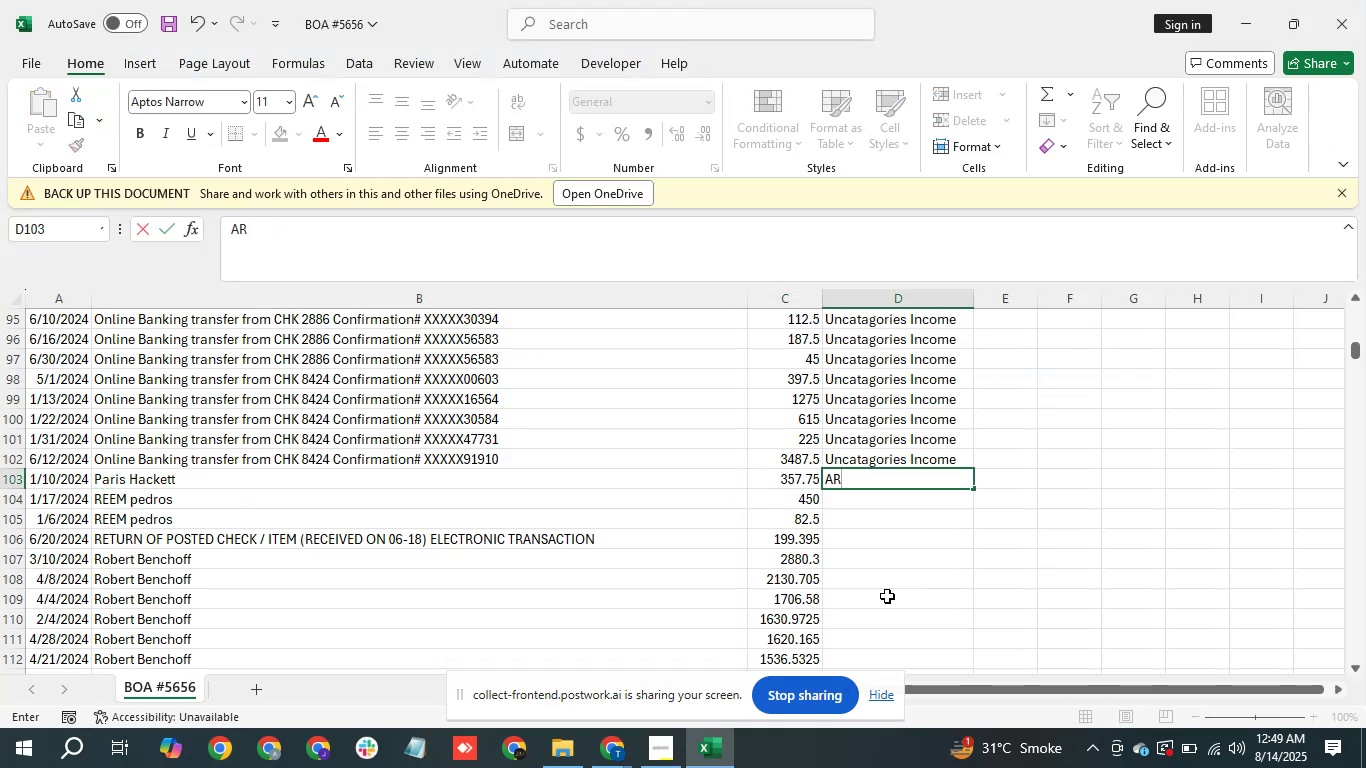 
key(Enter)
 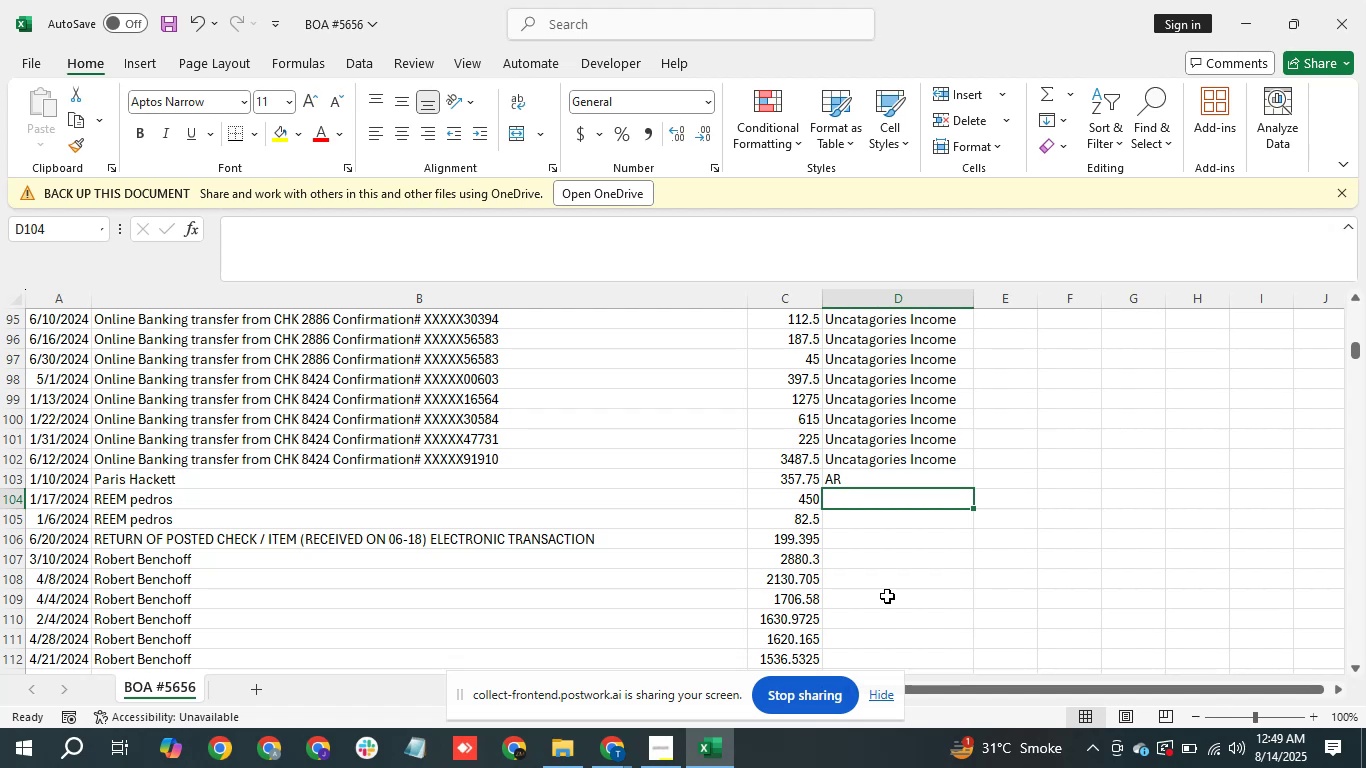 
key(ArrowUp)
 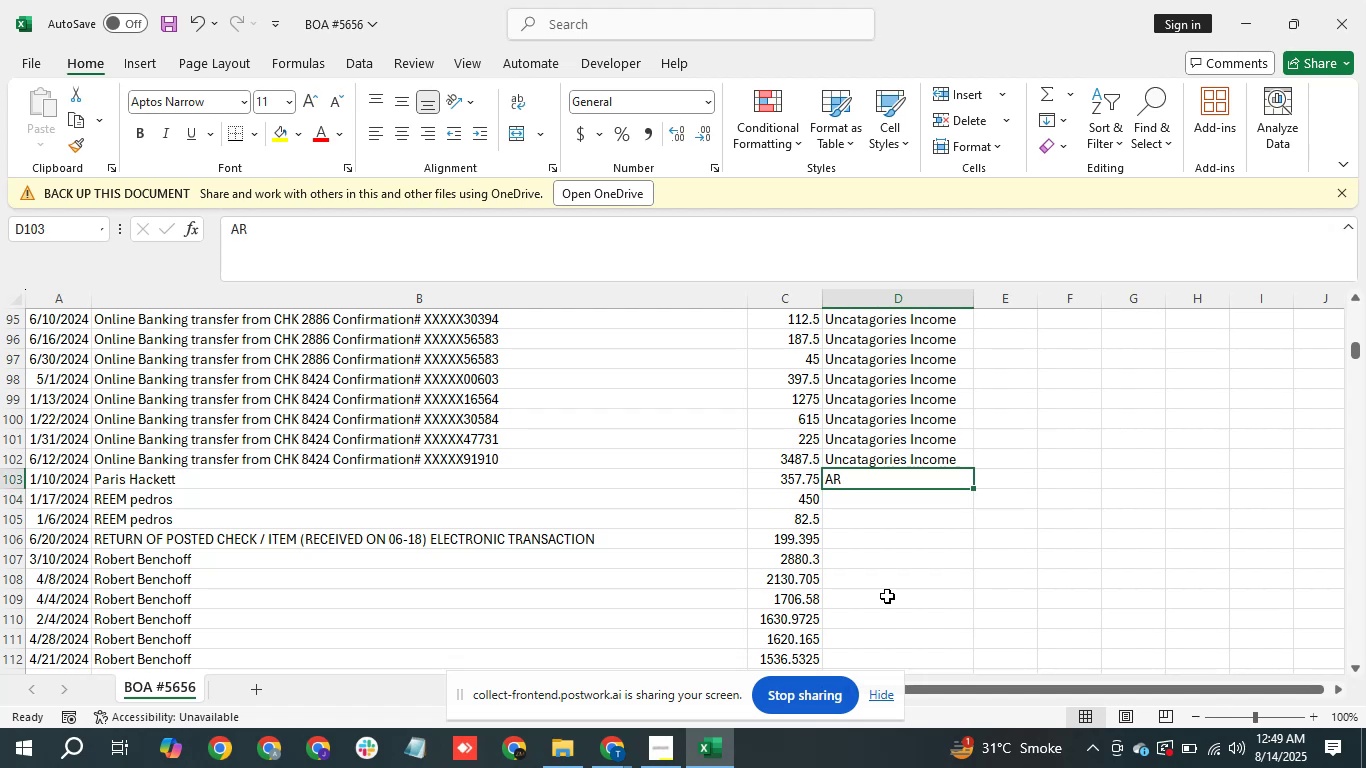 
key(Control+C)
 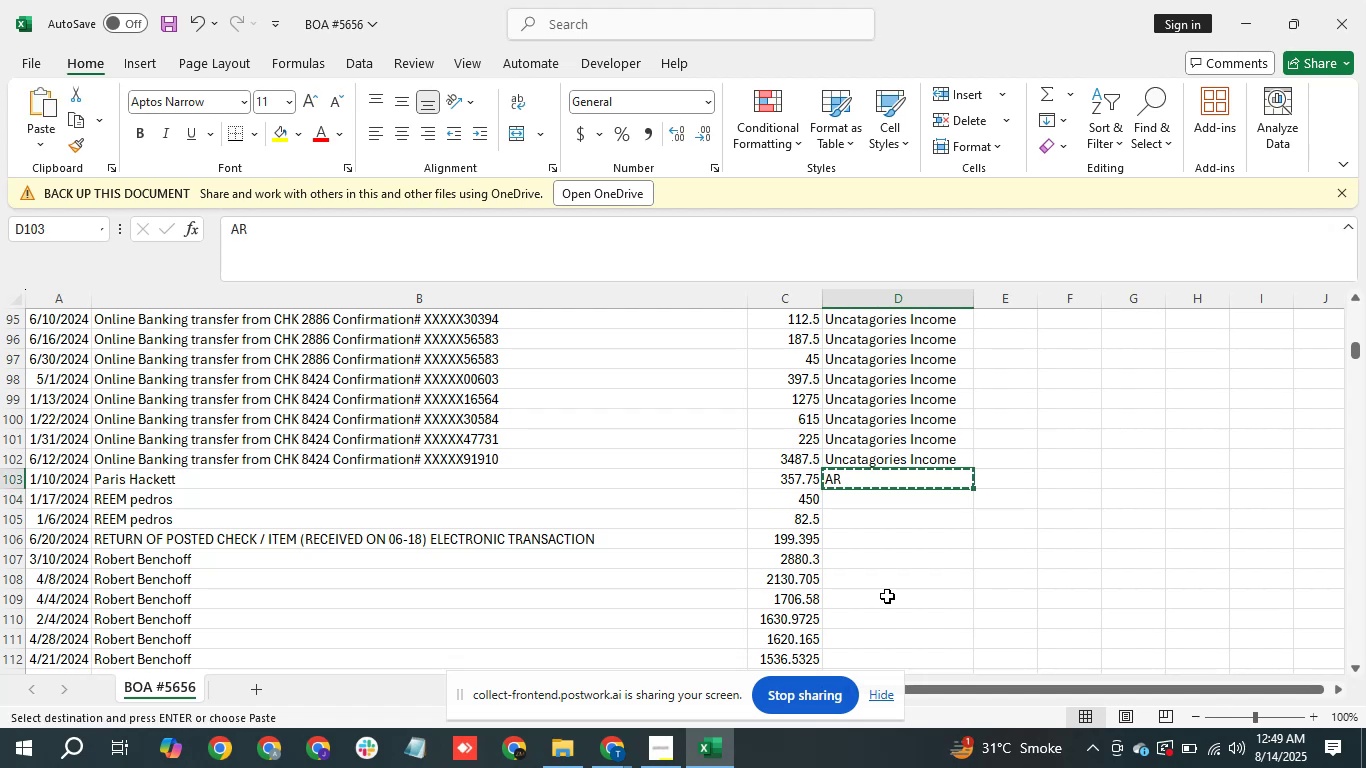 
key(ArrowDown)
 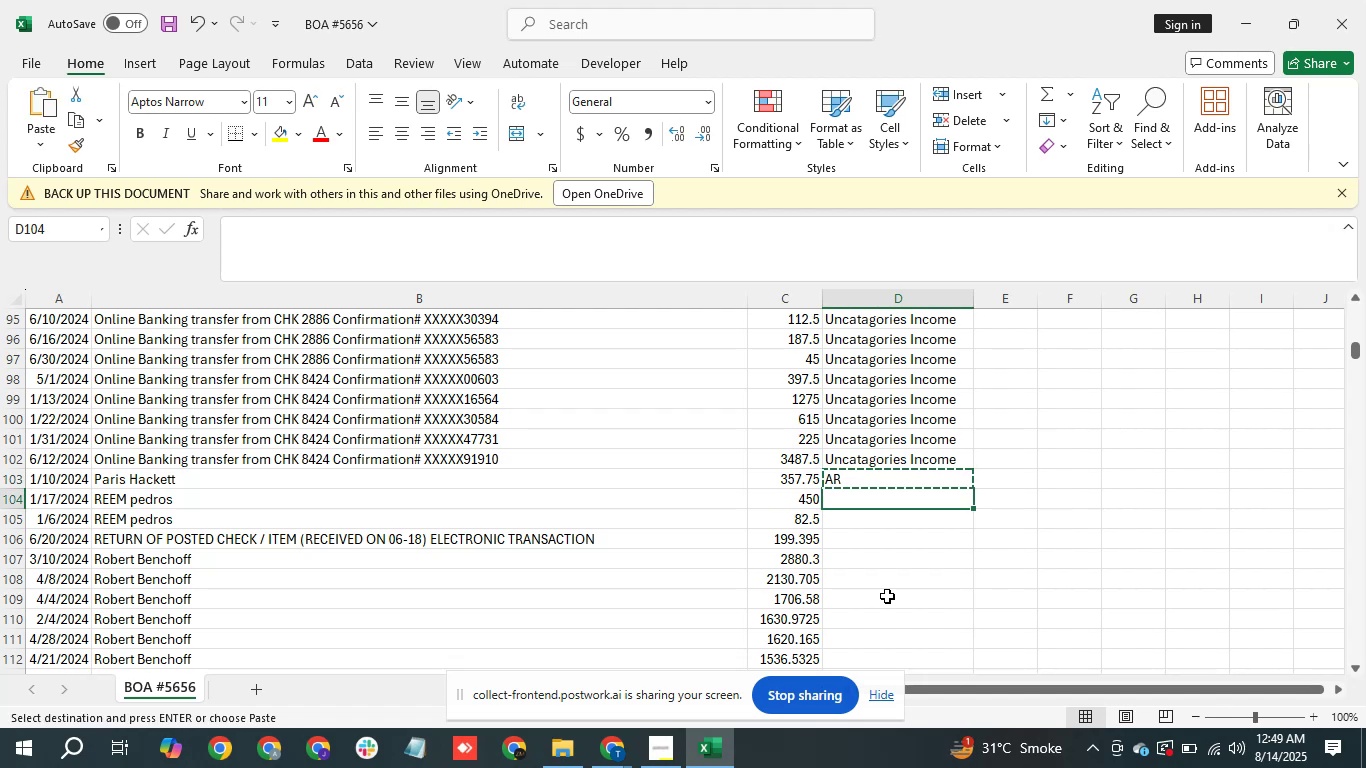 
key(Shift+ArrowDown)
 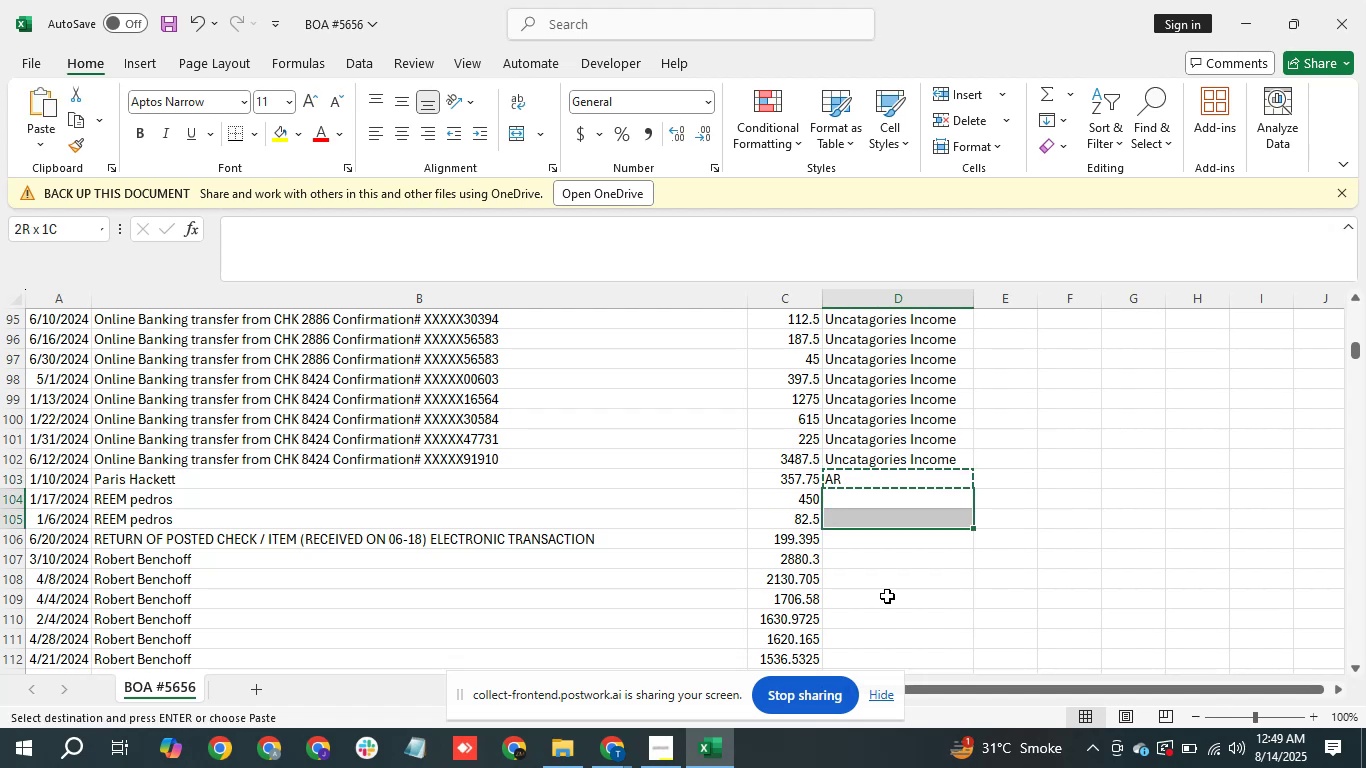 
key(Shift+ArrowLeft)
 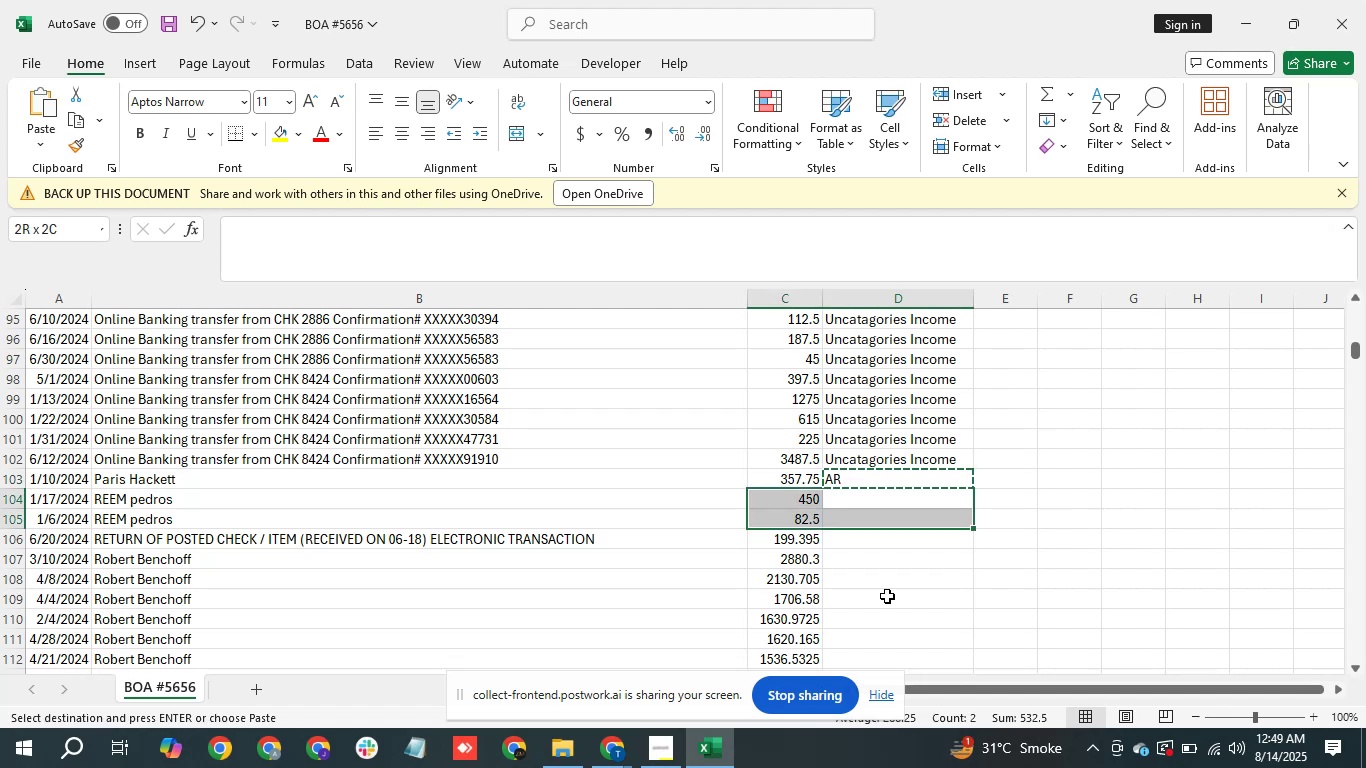 
key(Shift+ArrowLeft)
 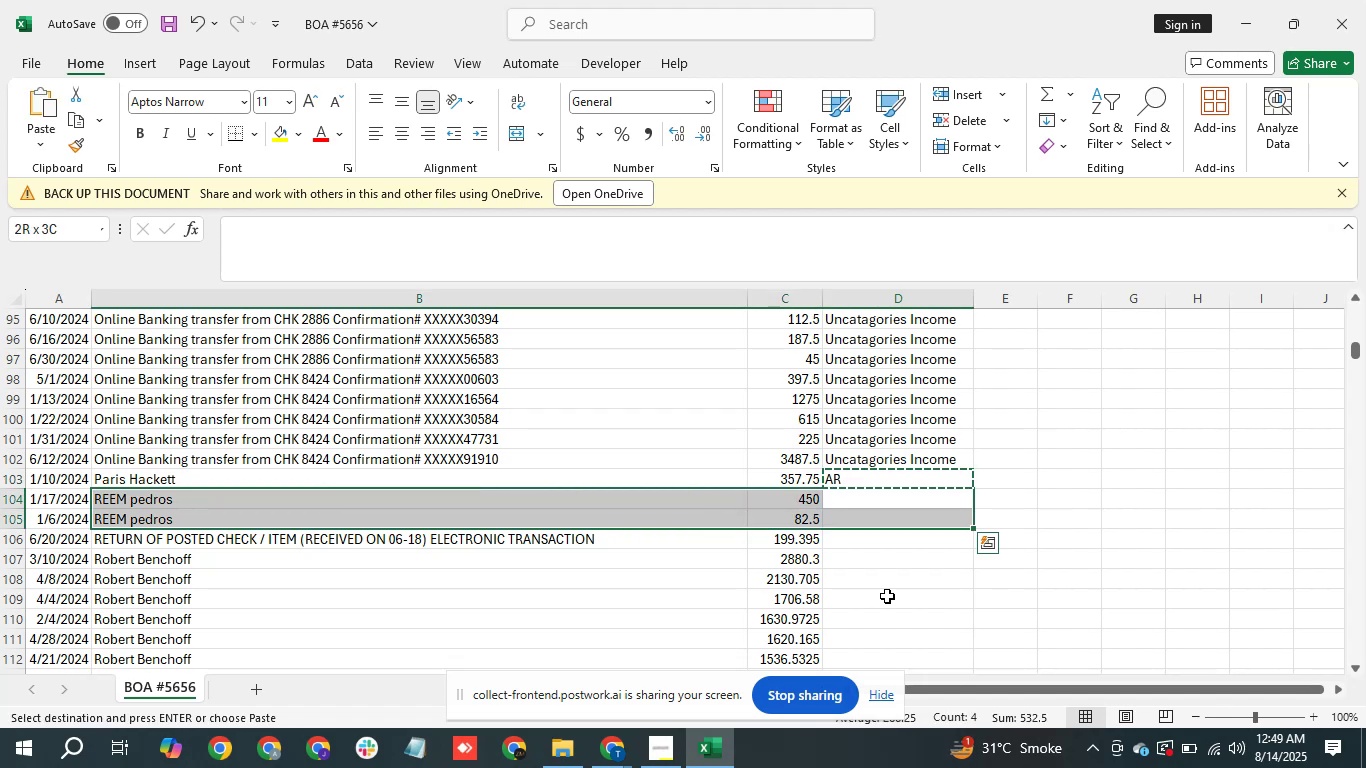 
key(Shift+ArrowRight)
 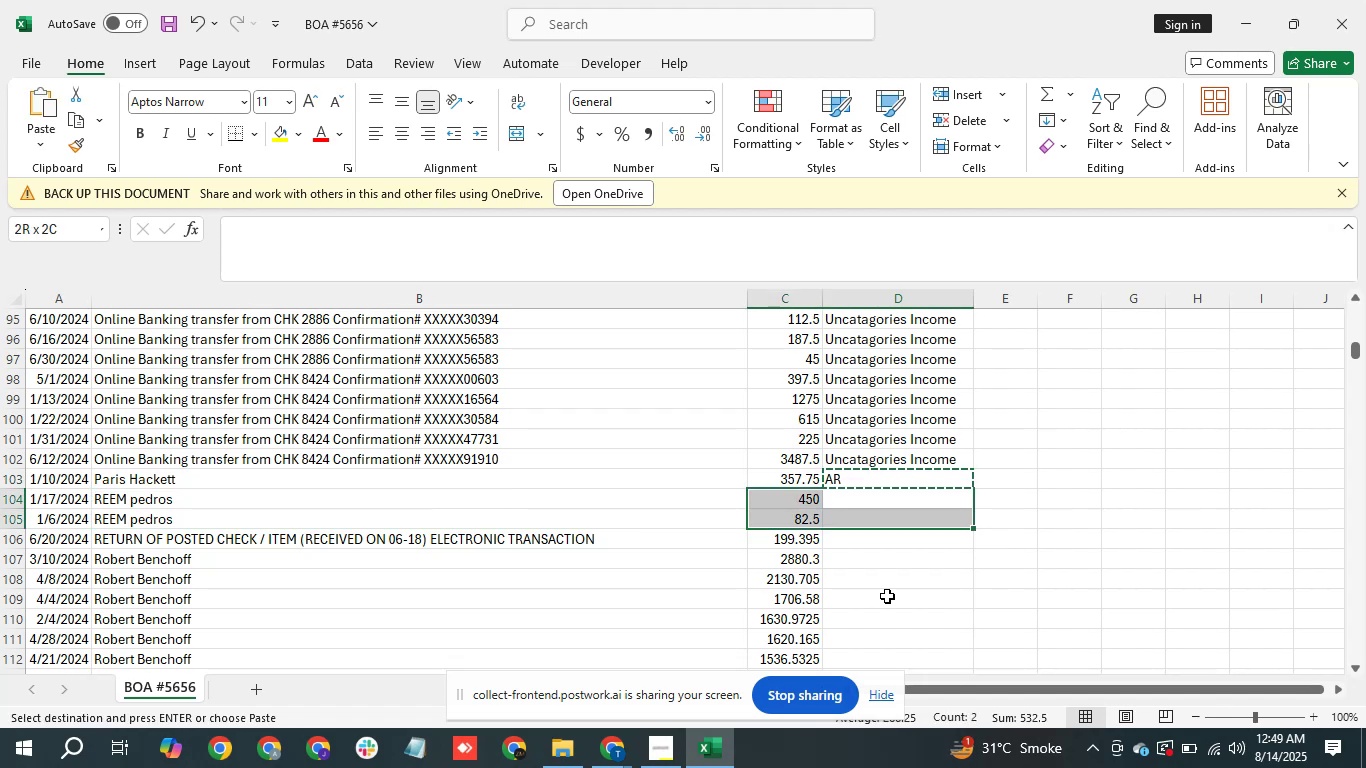 
key(Shift+ArrowRight)
 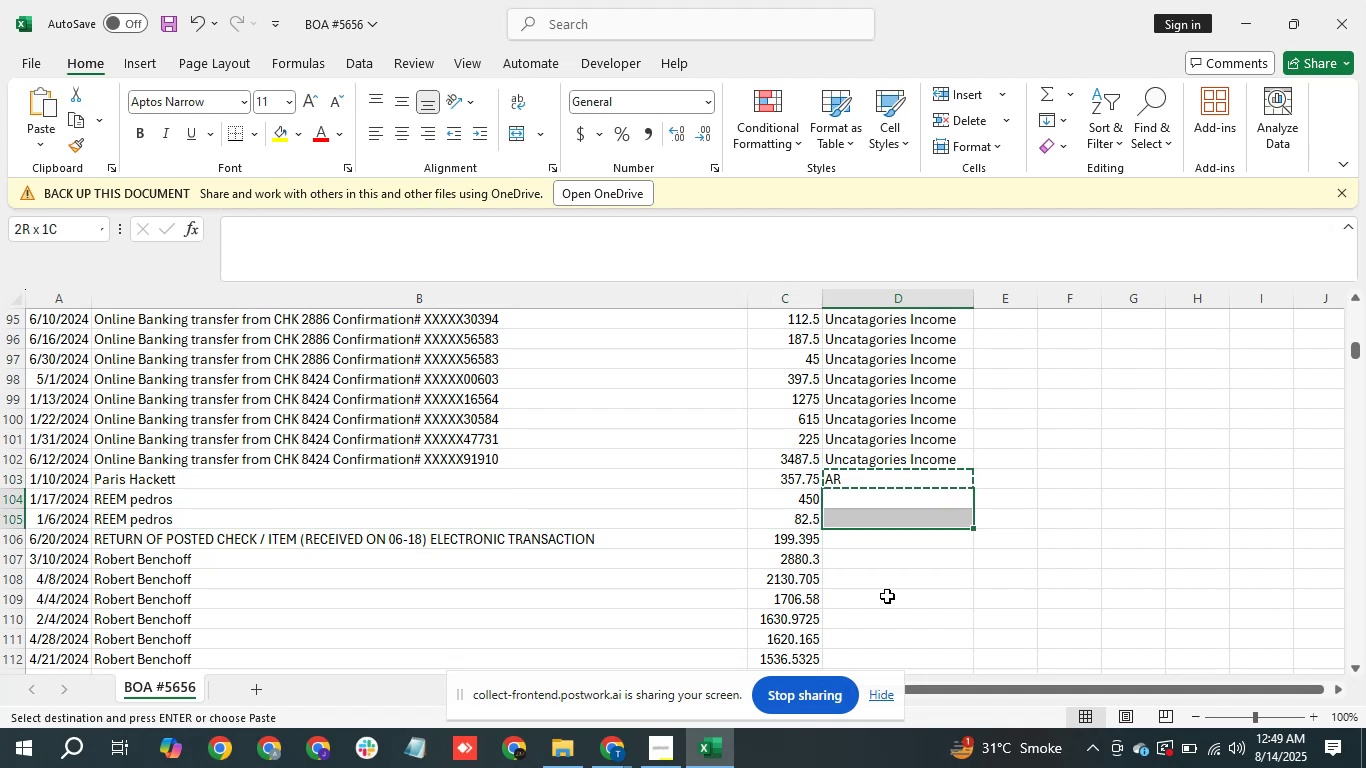 
key(Control+ControlLeft)
 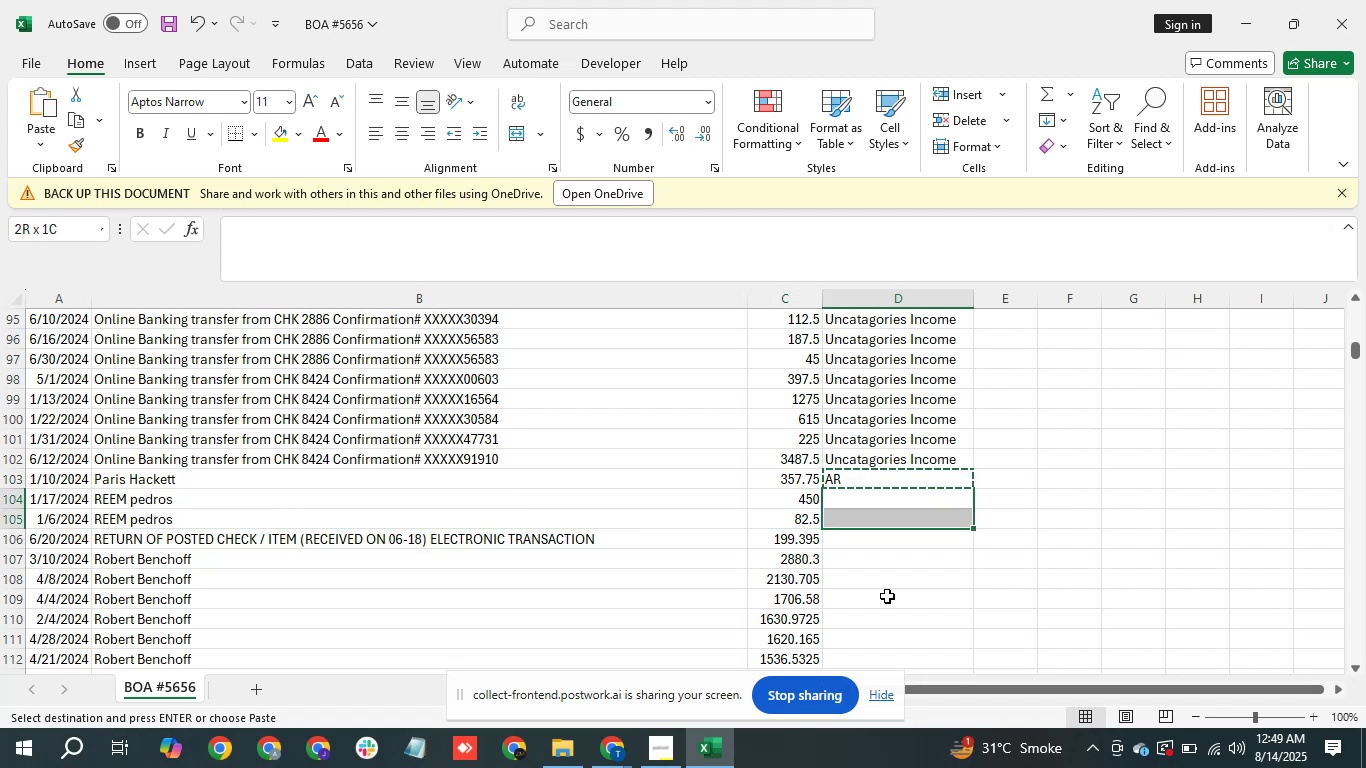 
key(Control+ArrowDown)
 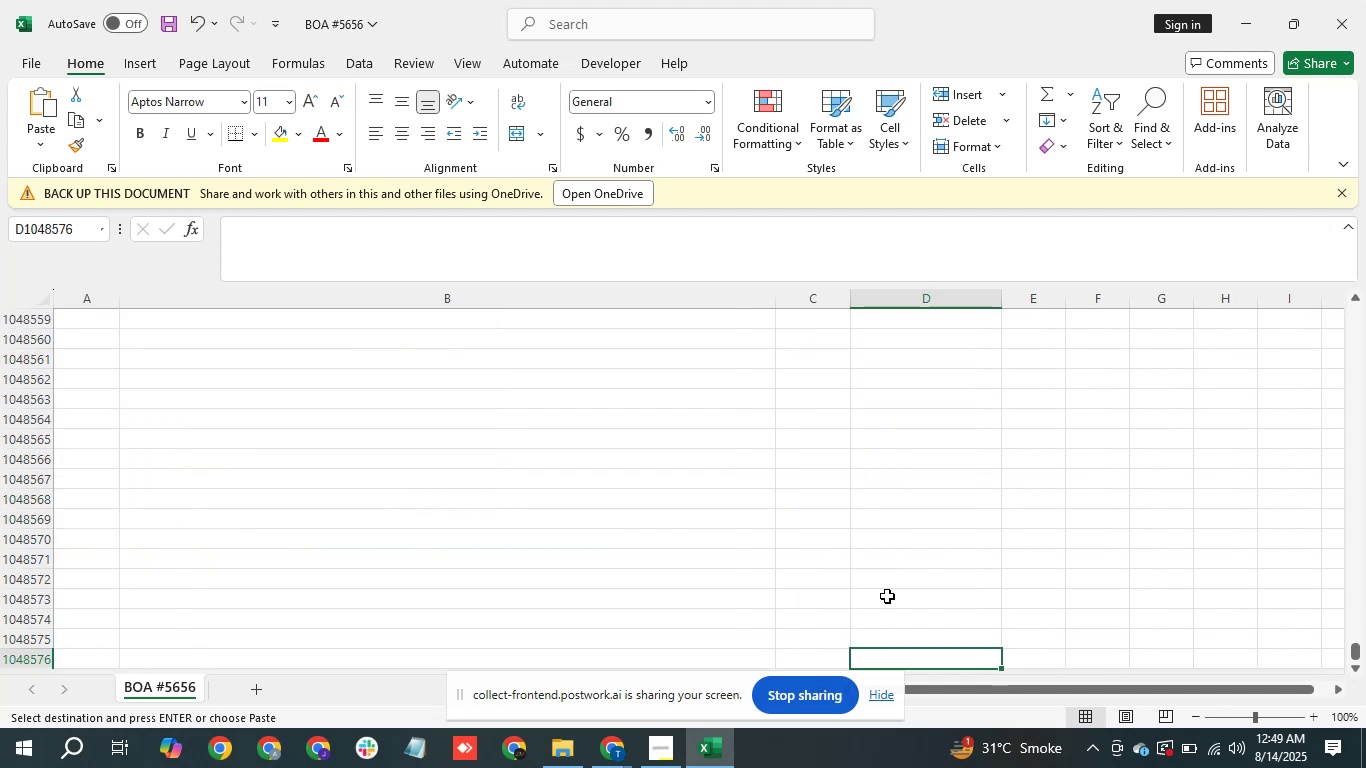 
key(Control+ArrowUp)
 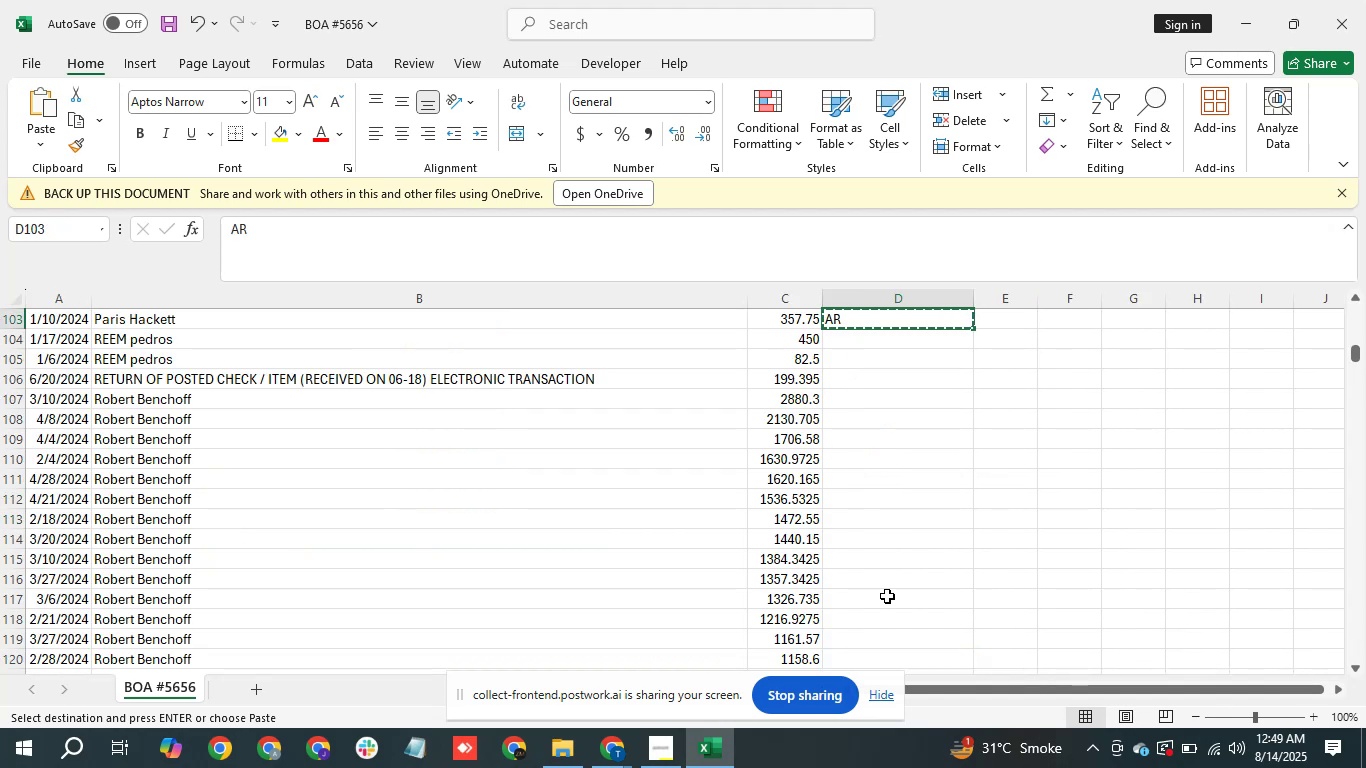 
key(ArrowDown)
 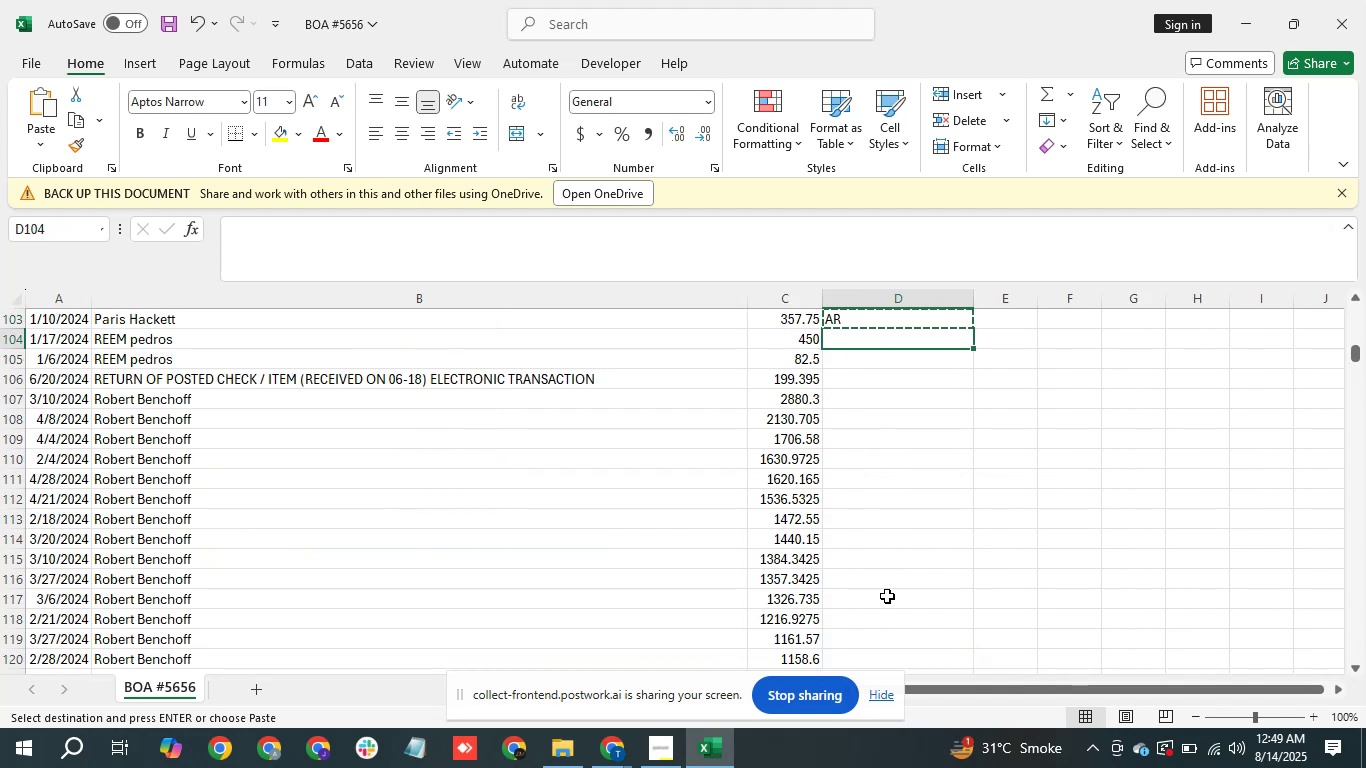 
key(ArrowDown)
 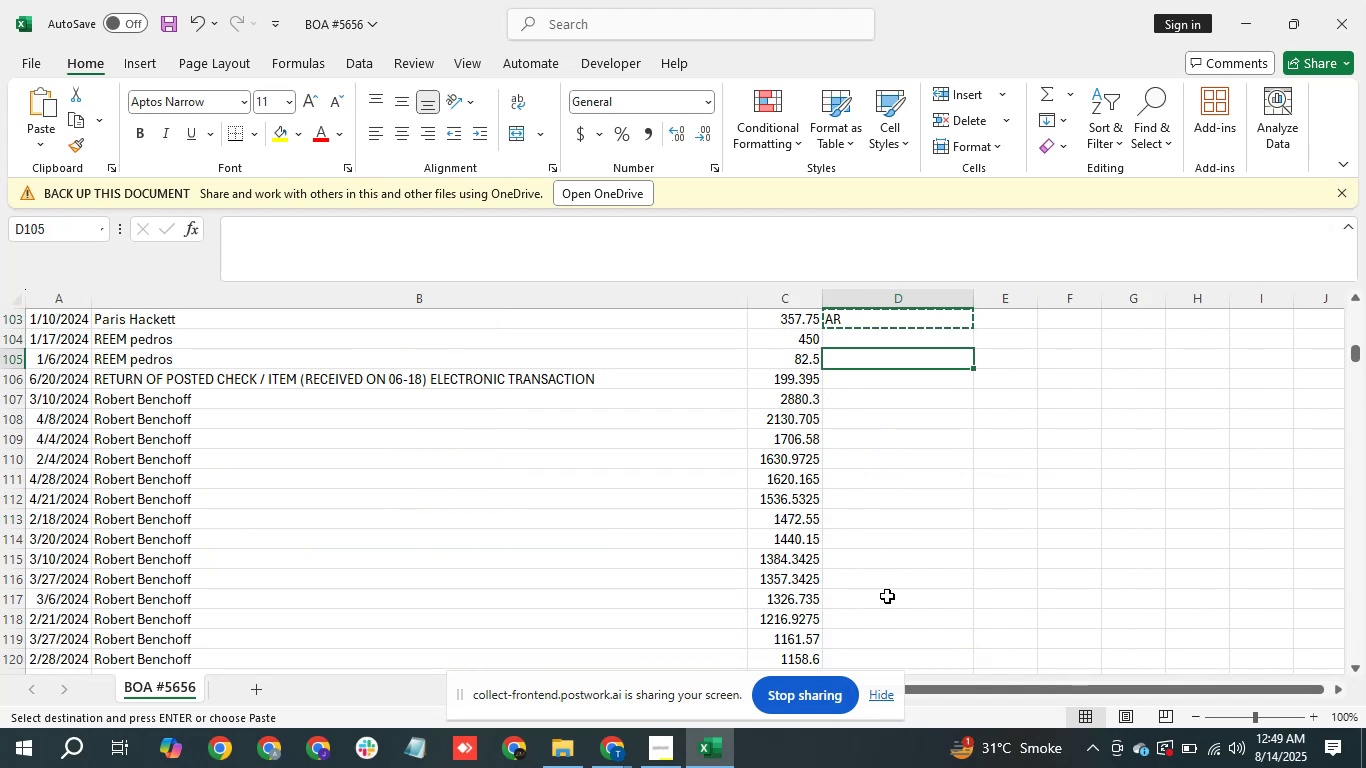 
key(ArrowDown)
 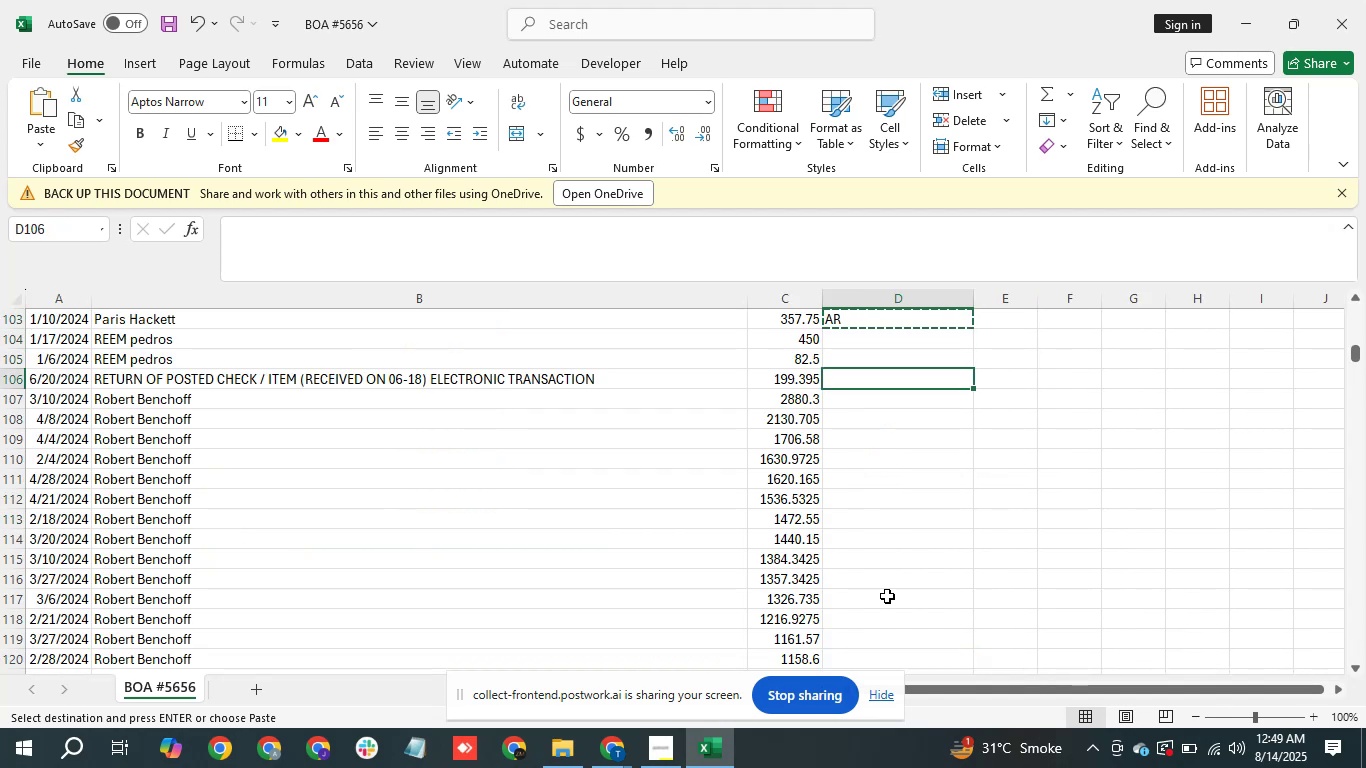 
key(ArrowLeft)
 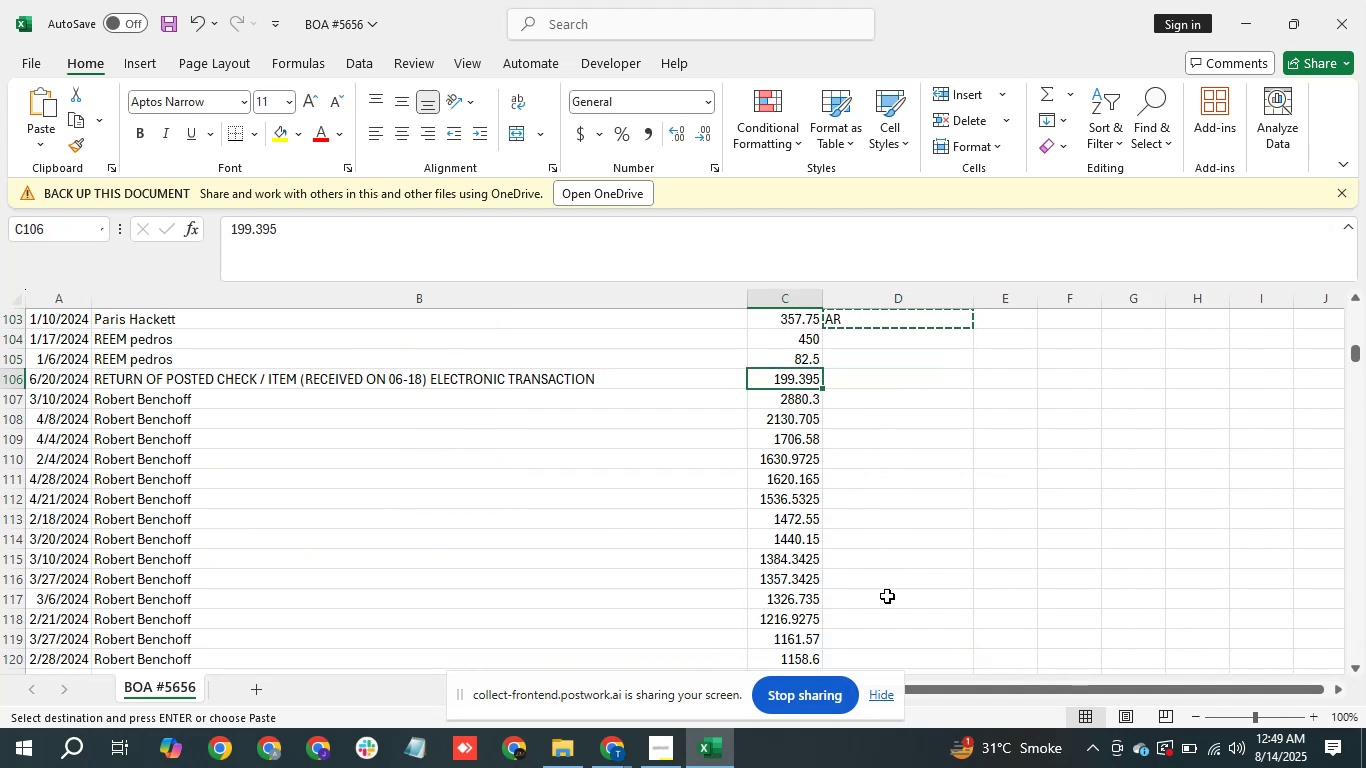 
key(ArrowLeft)
 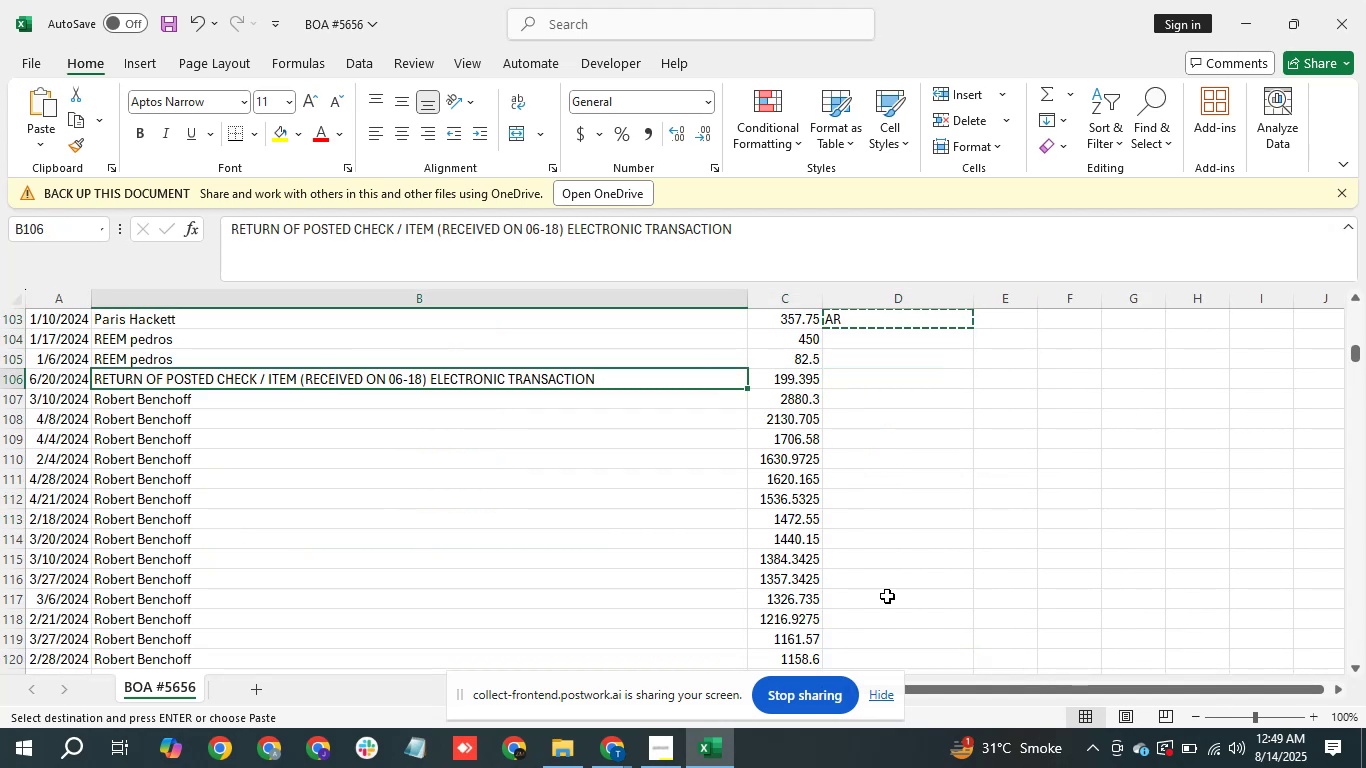 
key(ArrowDown)
 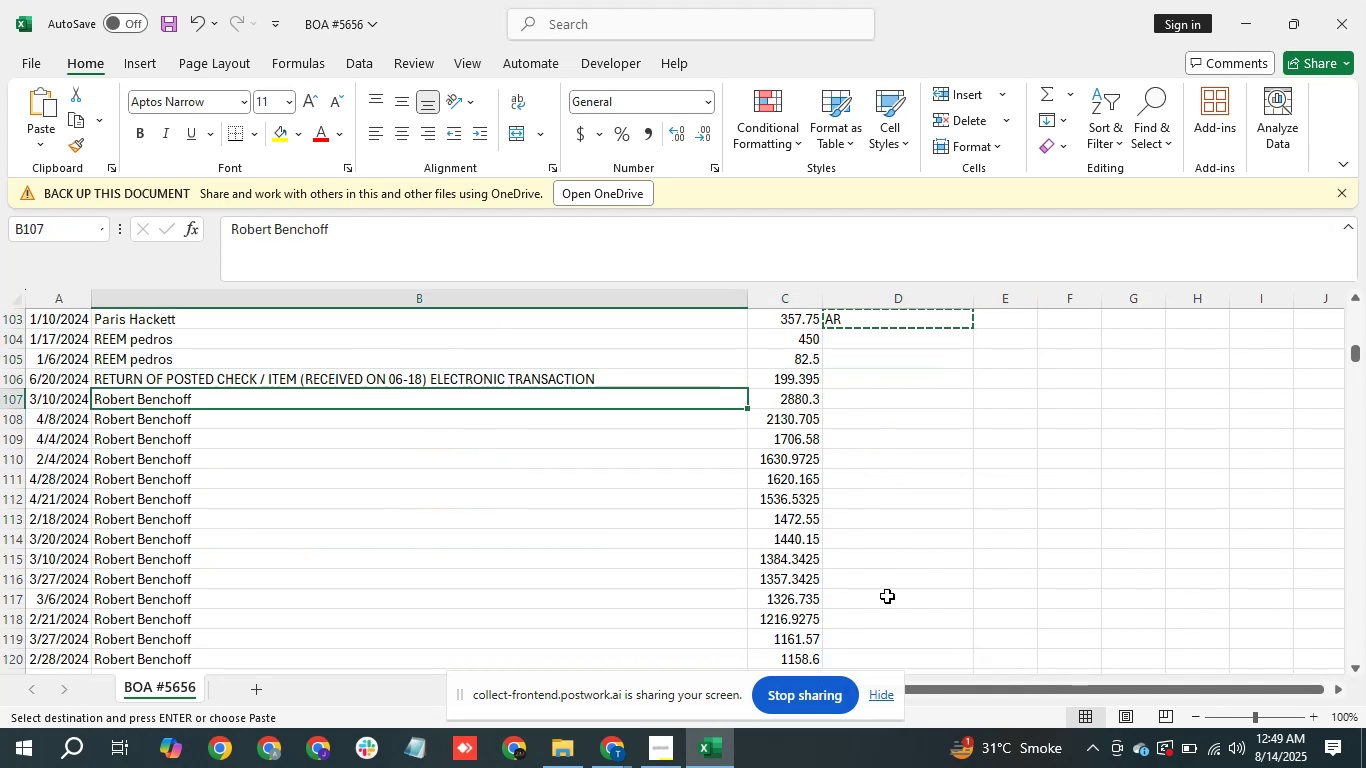 
key(ArrowDown)
 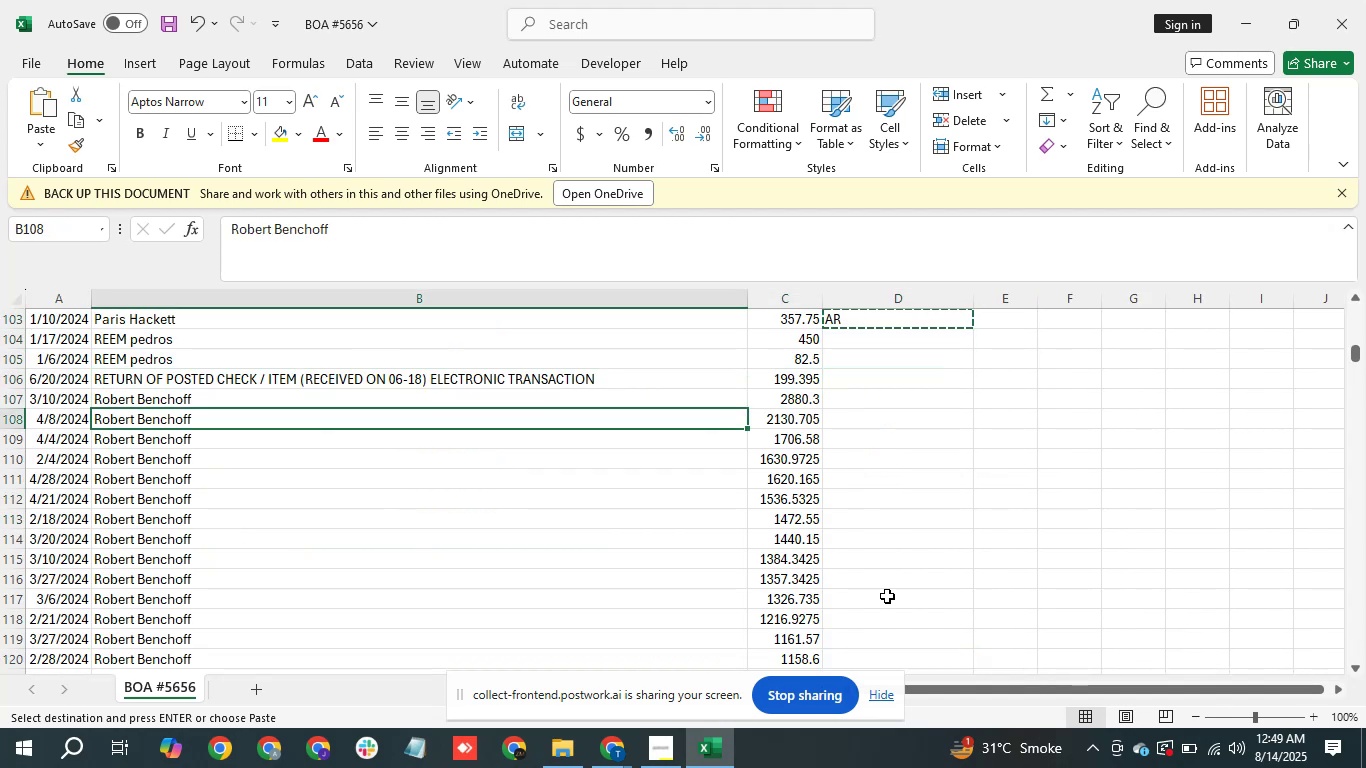 
key(Control+C)
 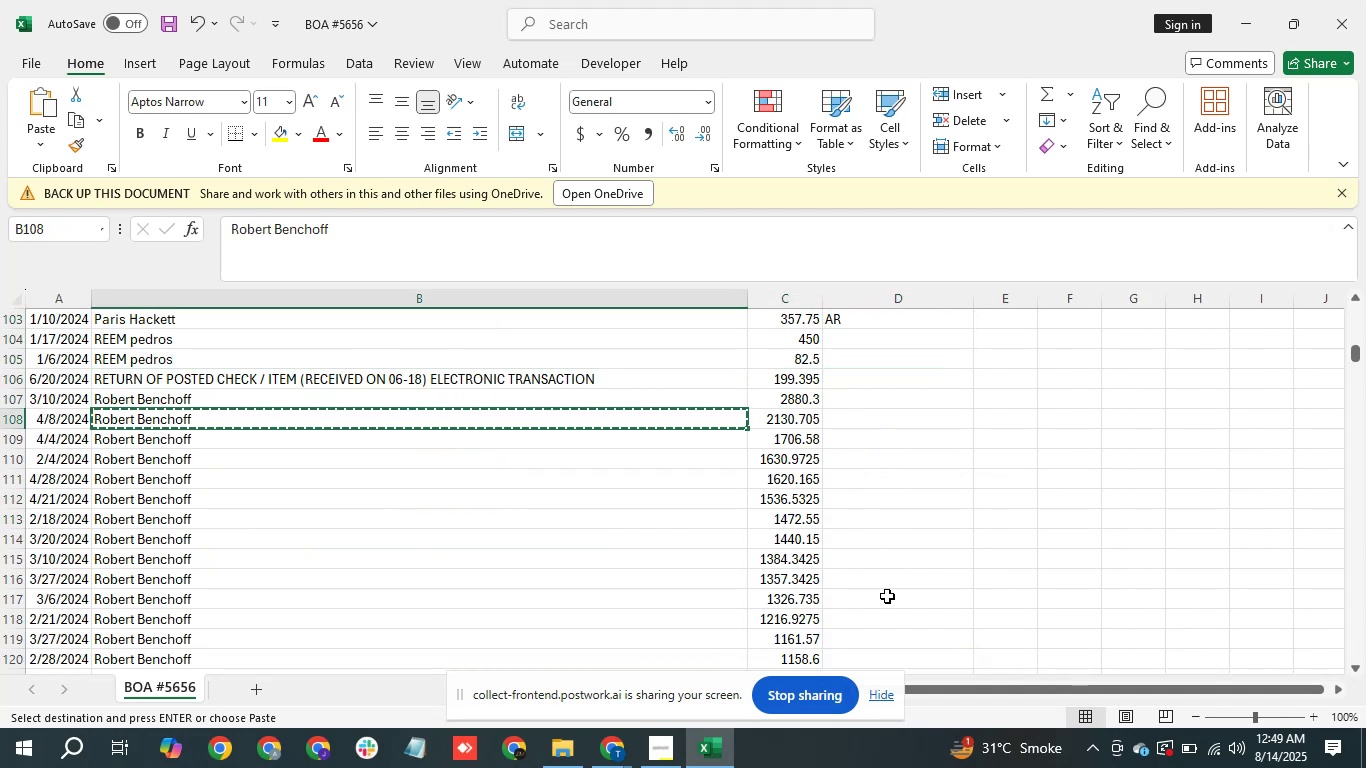 
key(Alt+Tab)
 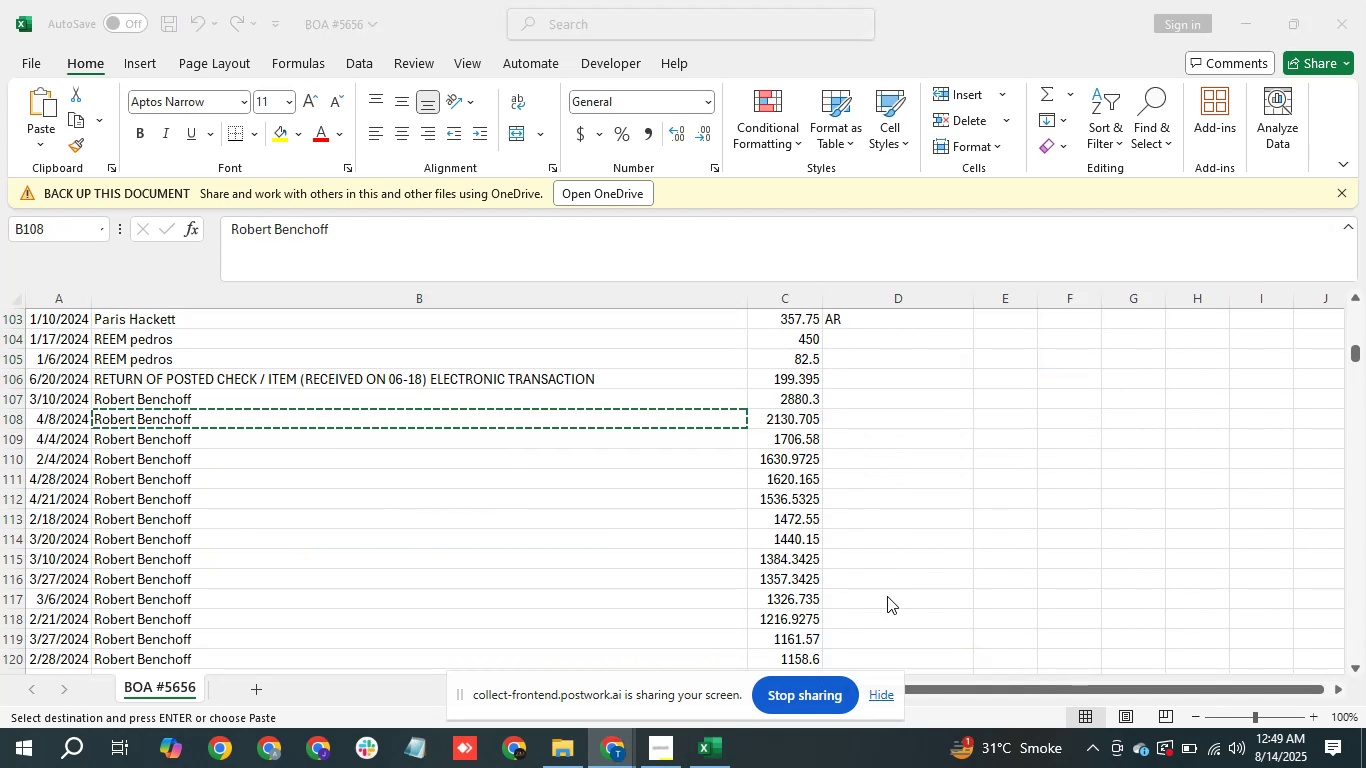 
key(Alt+Tab)
 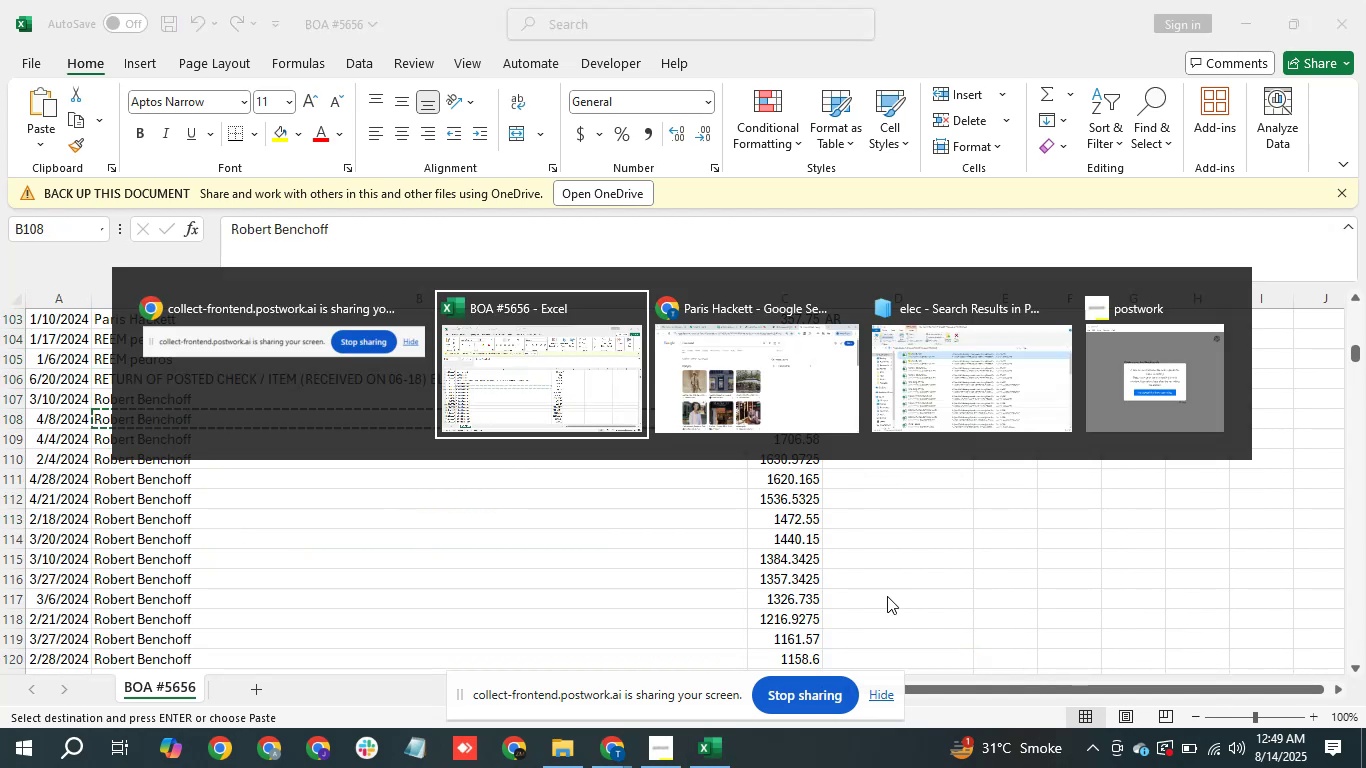 
key(Alt+ArrowRight)
 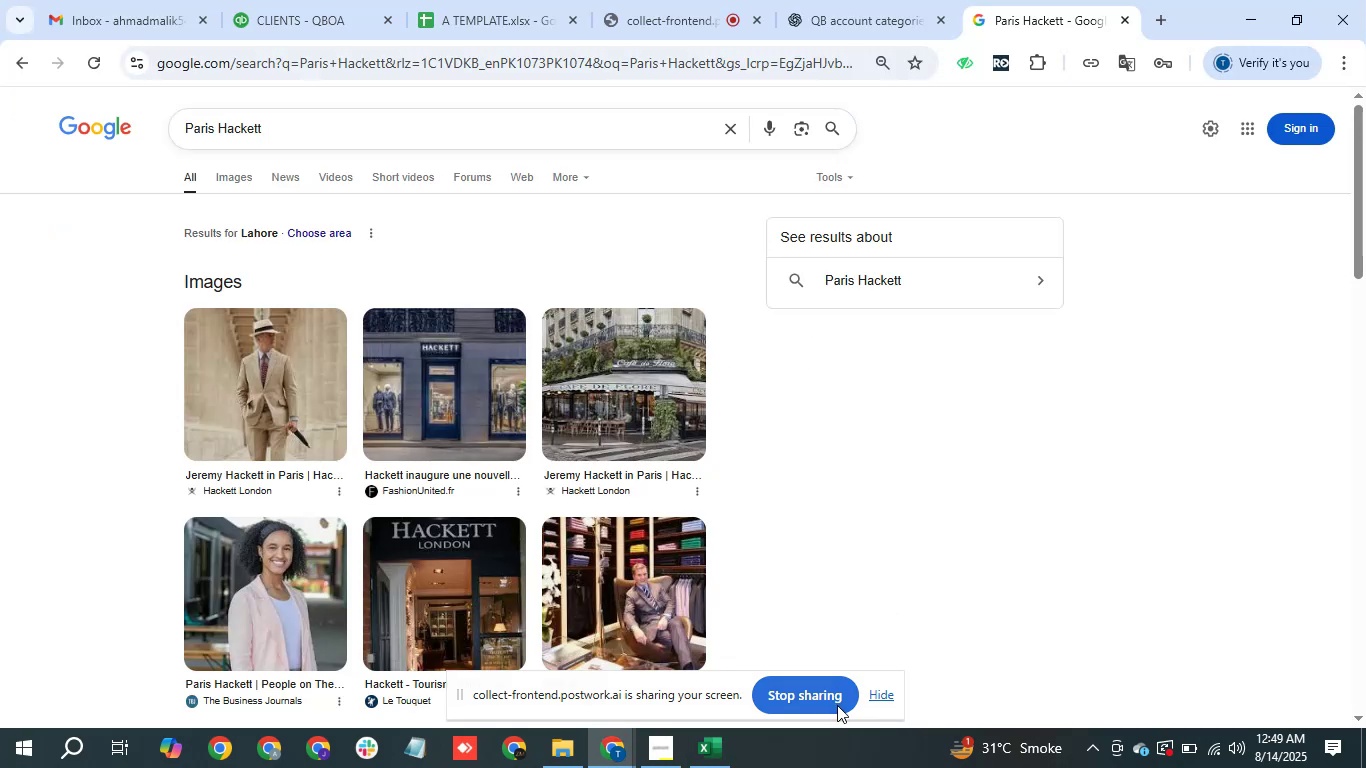 
key(Slash)
 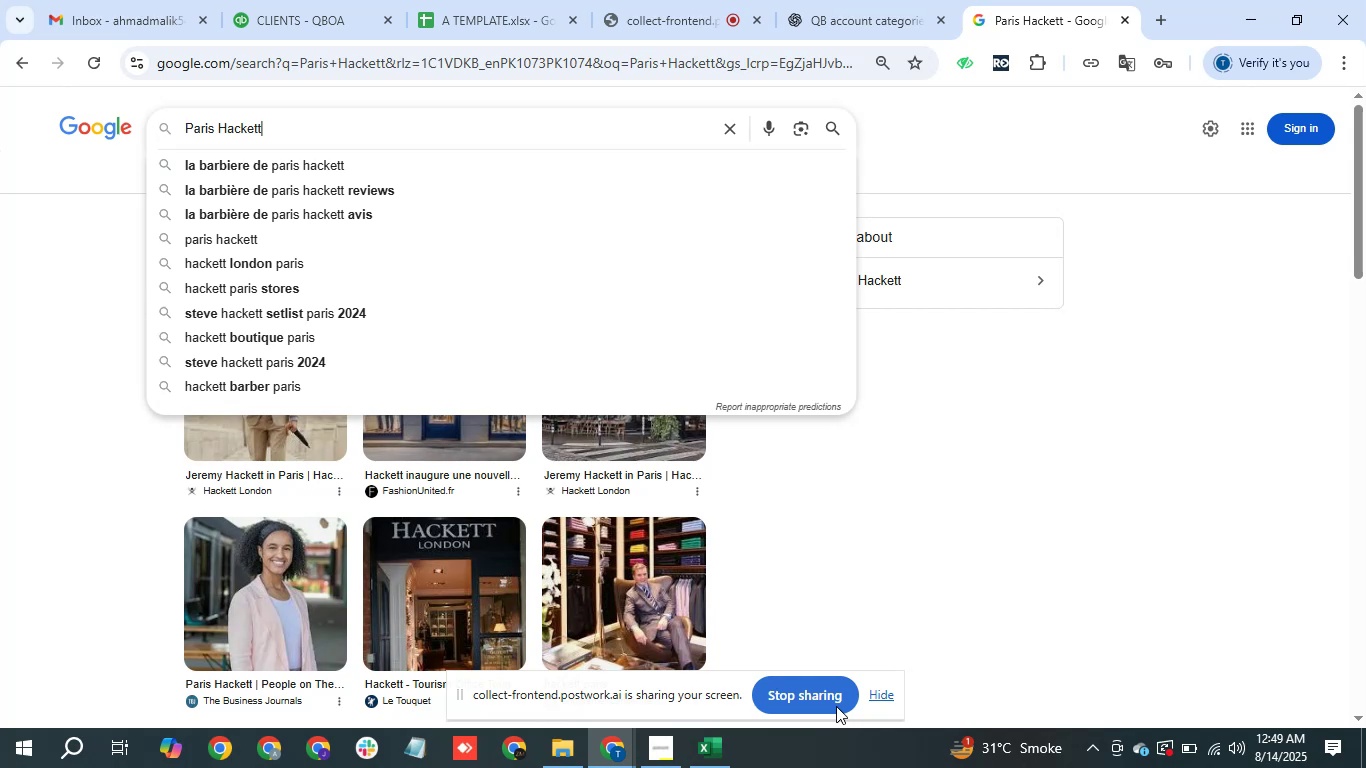 
key(Control+A)
 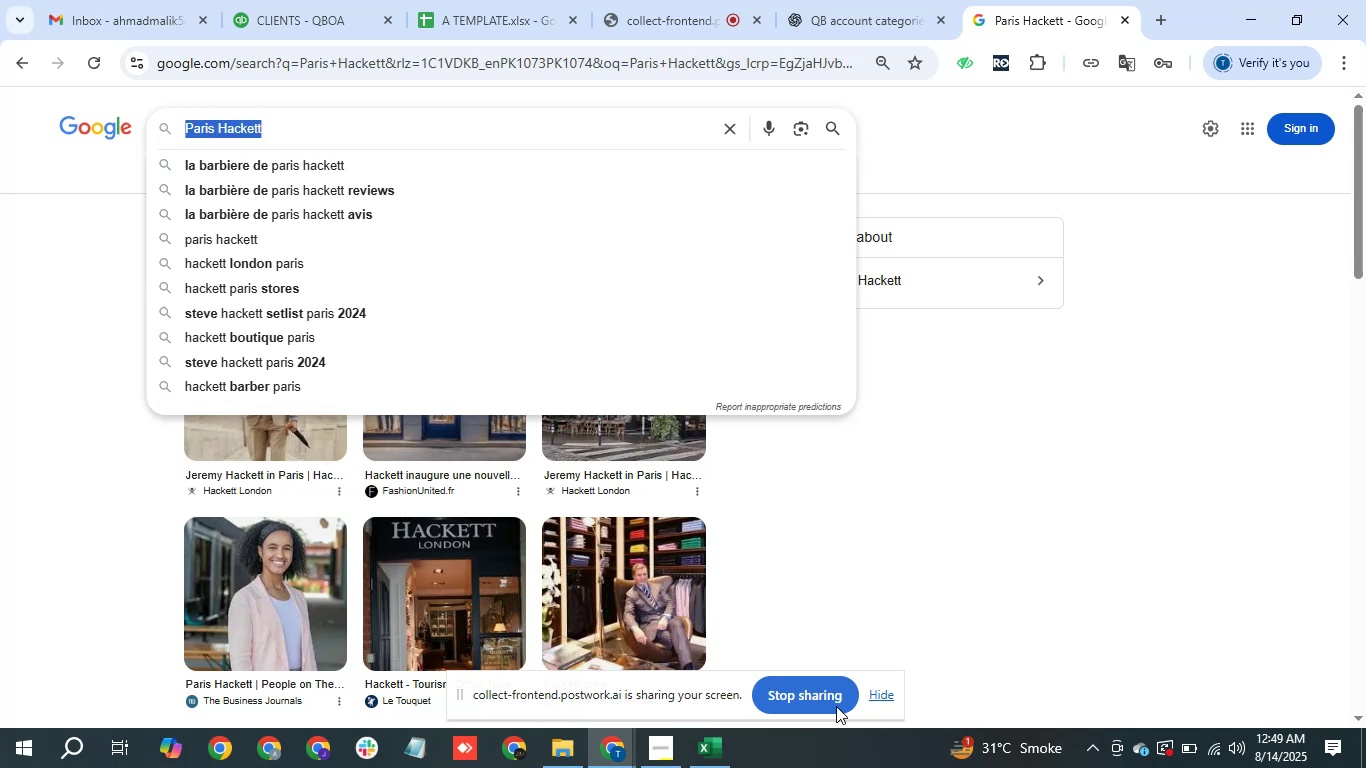 
key(Control+V)
 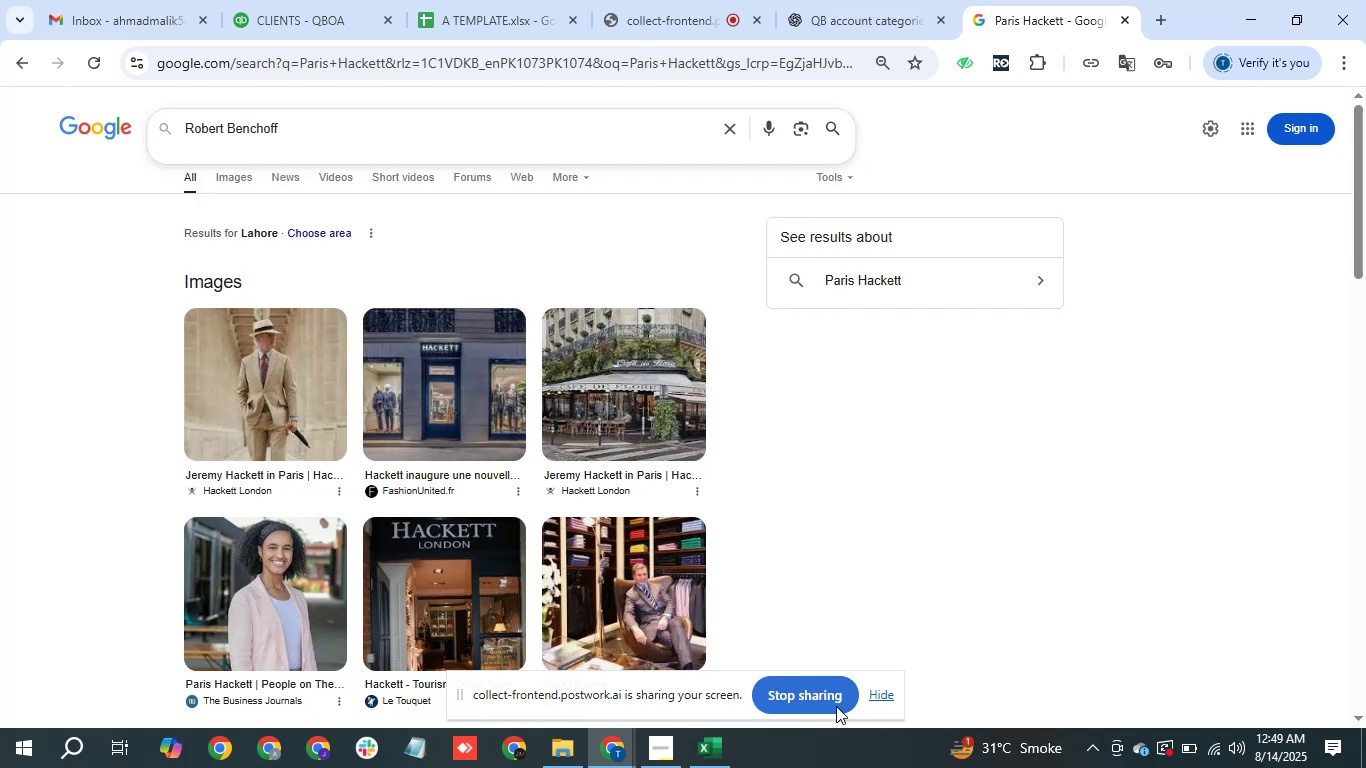 
key(Enter)
 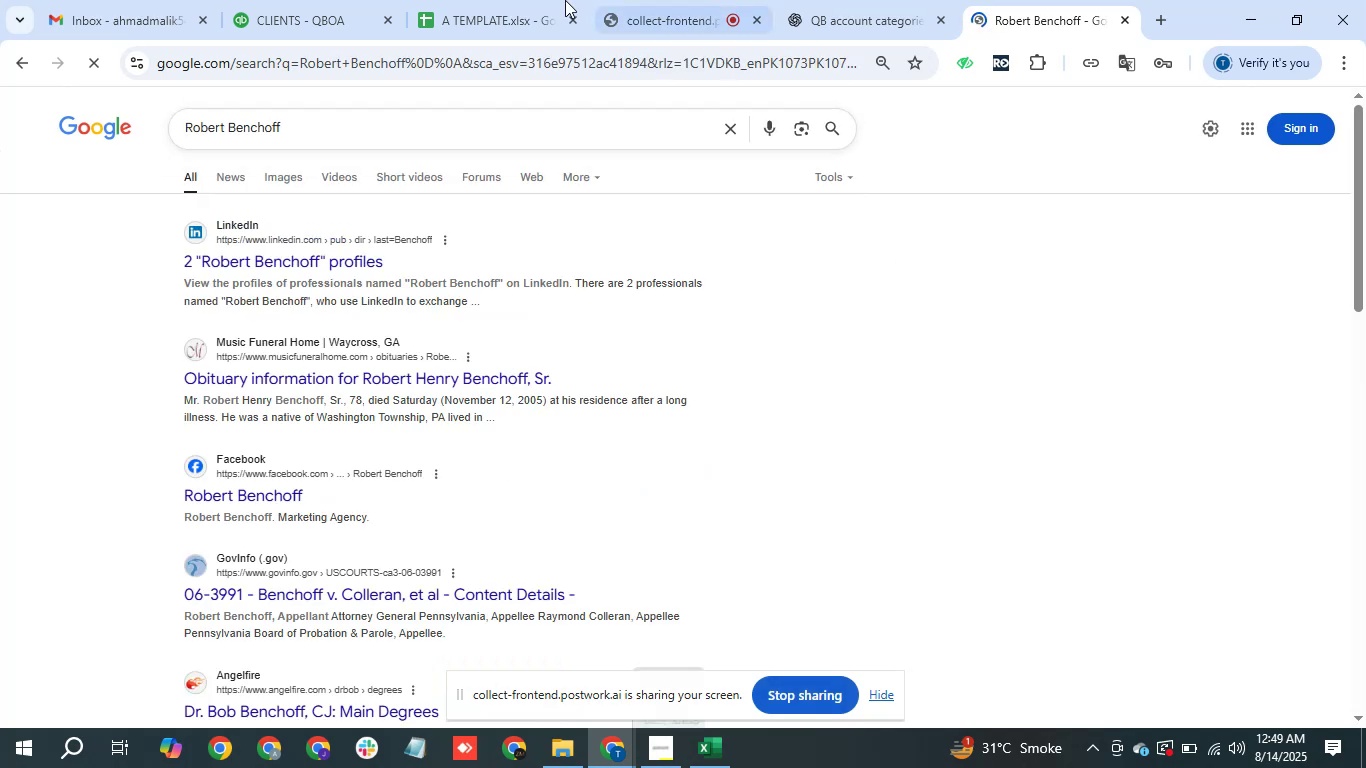 
wait(7.85)
 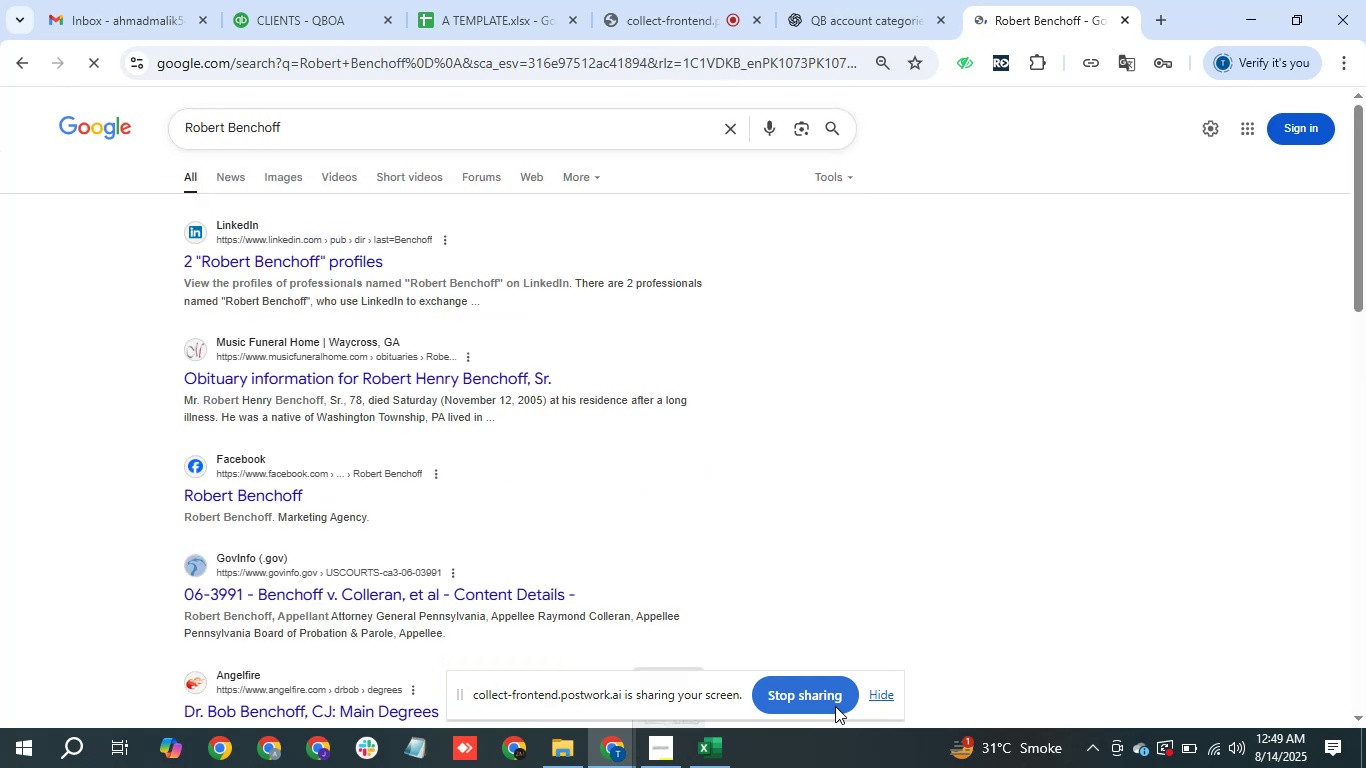 
left_click([242, 237])
 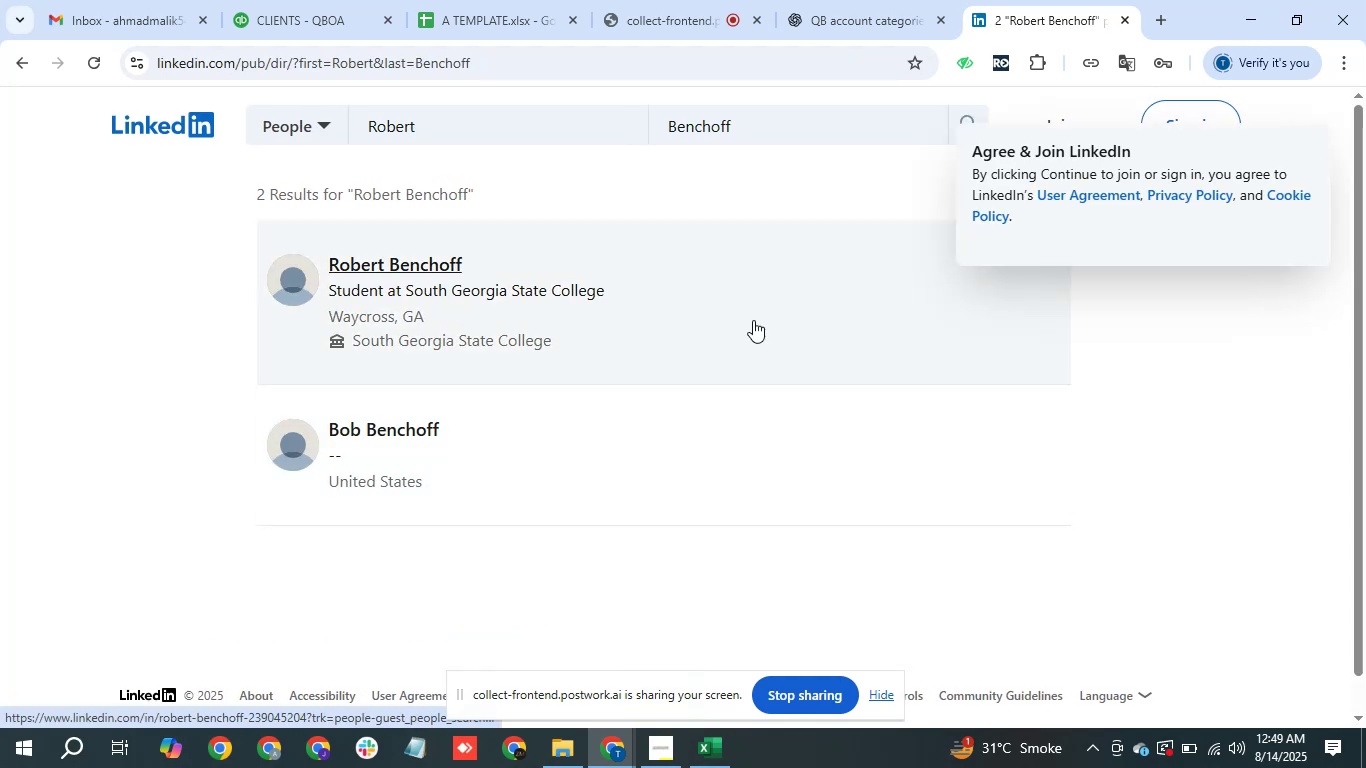 
wait(13.75)
 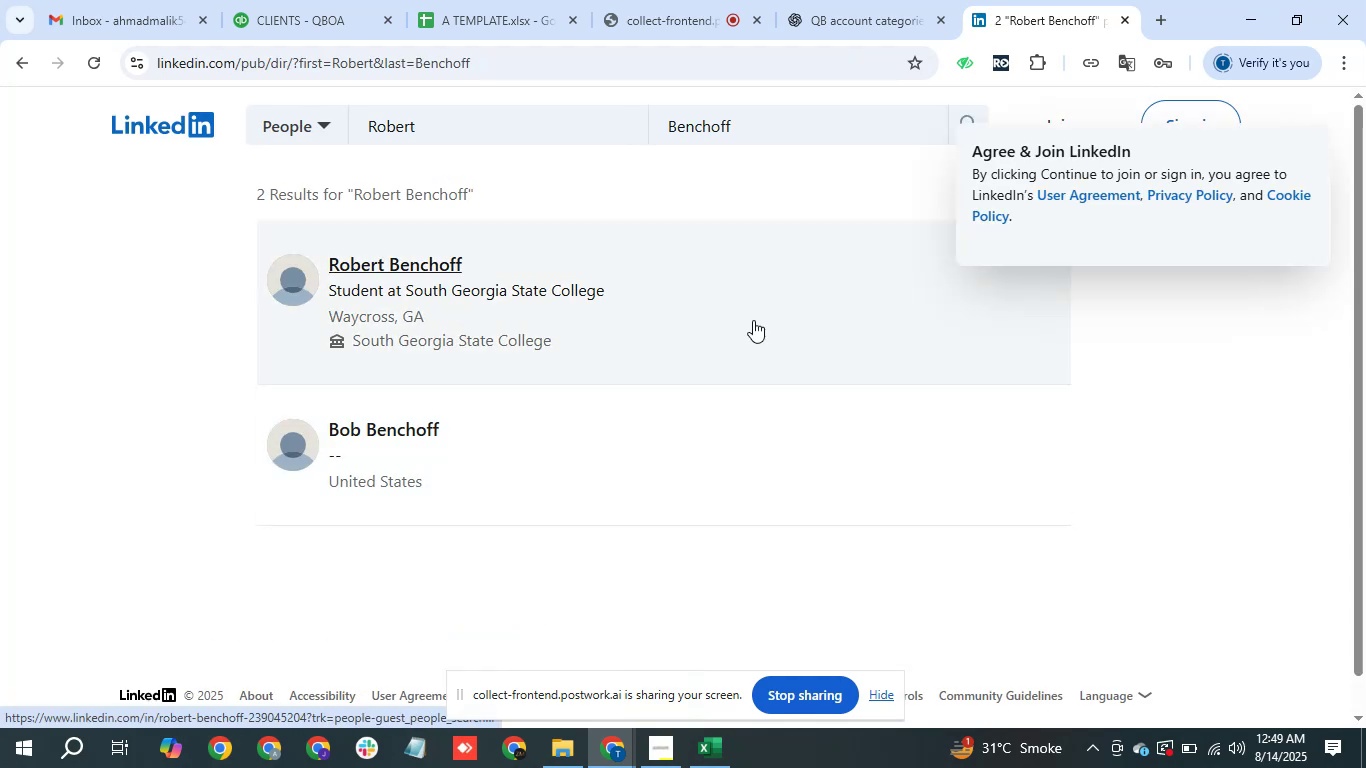 
left_click([1119, 18])
 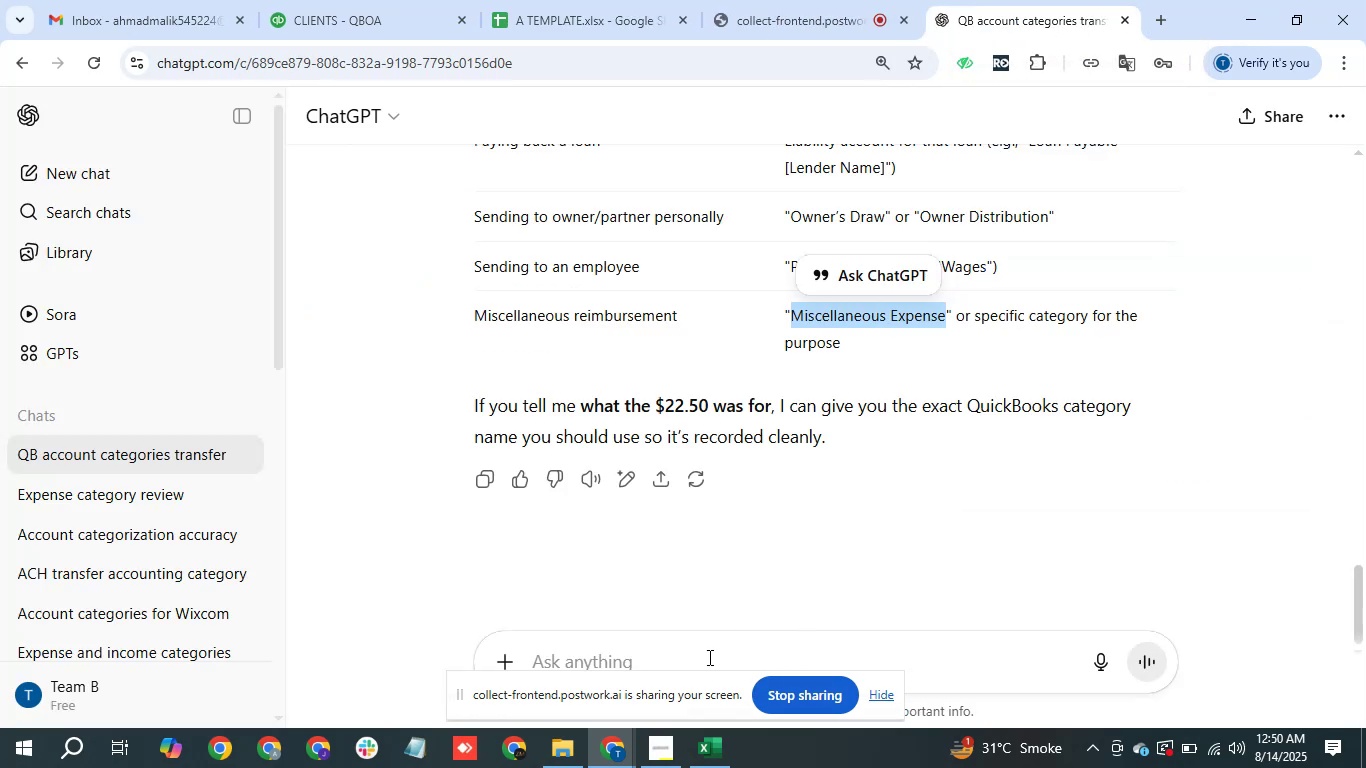 
left_click([692, 746])
 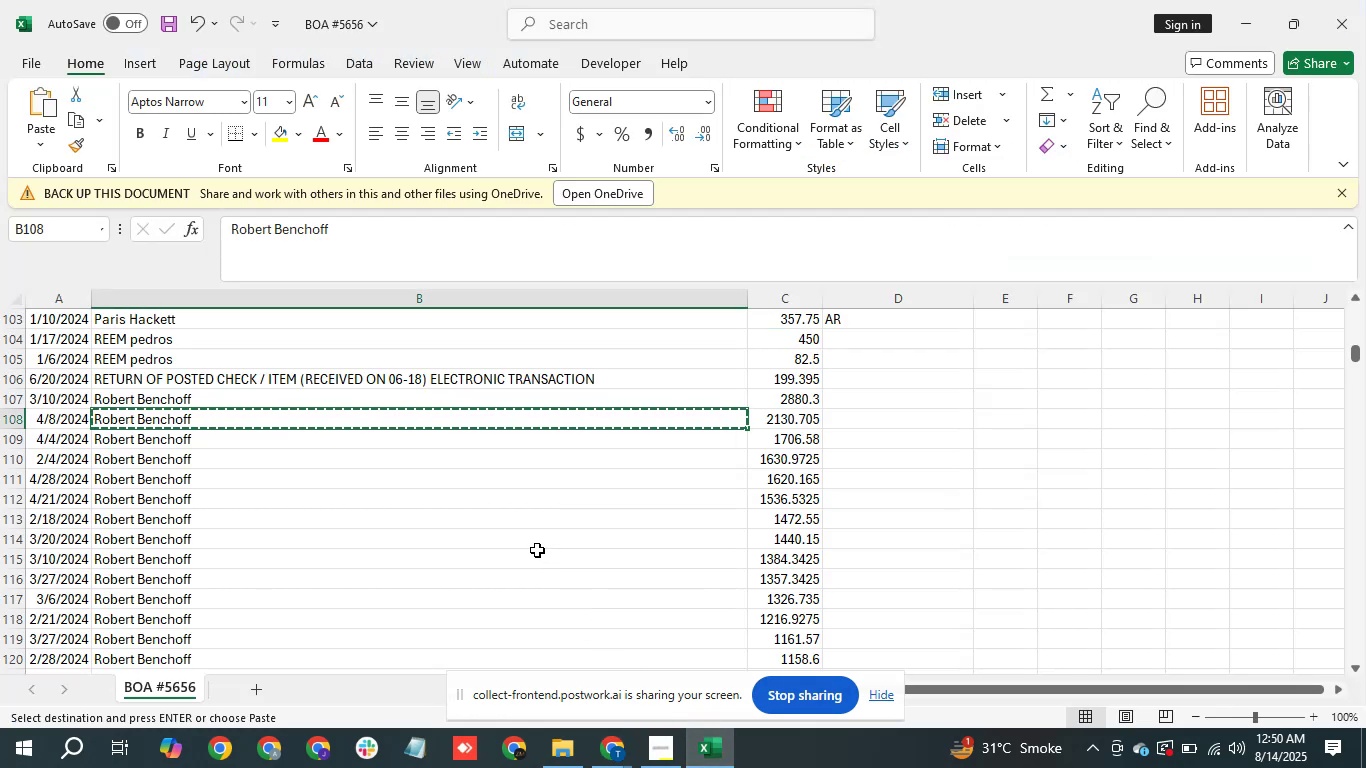 
key(ArrowRight)
 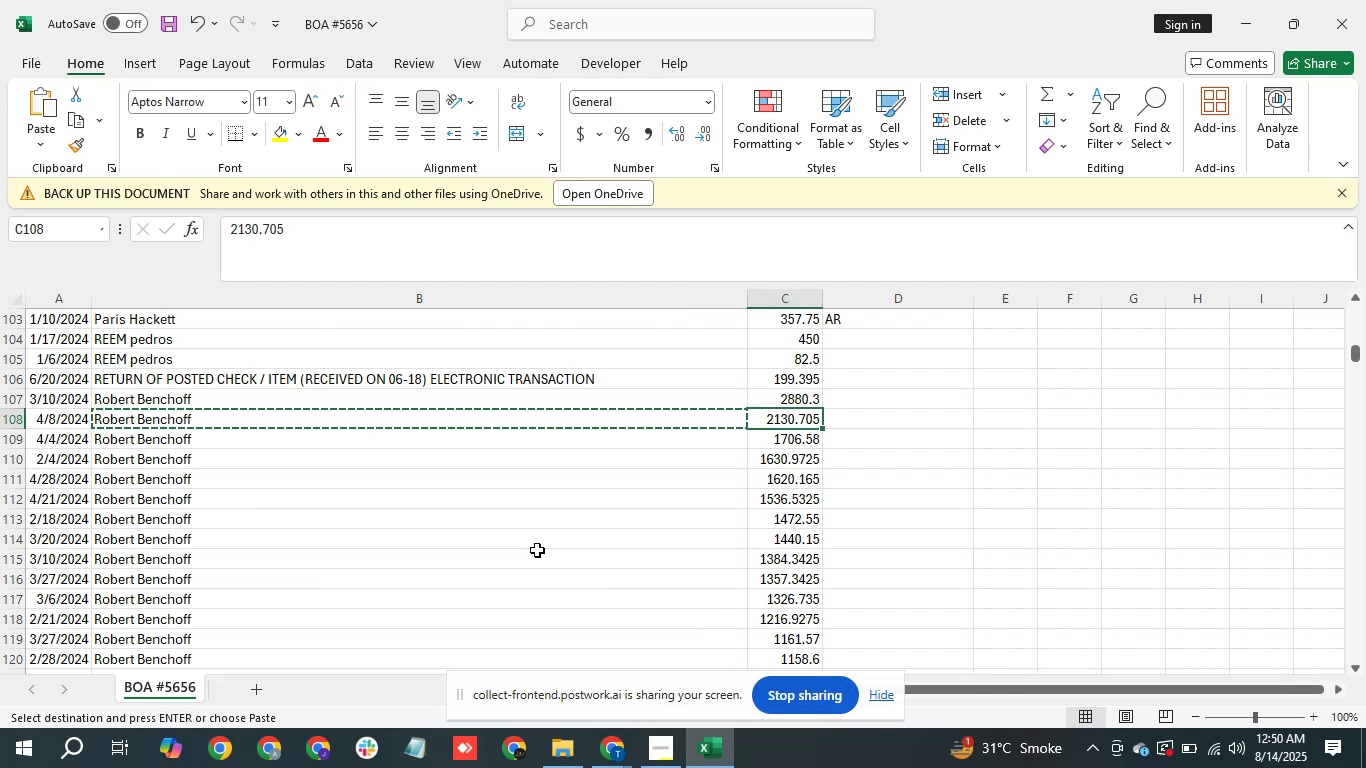 
key(ArrowRight)
 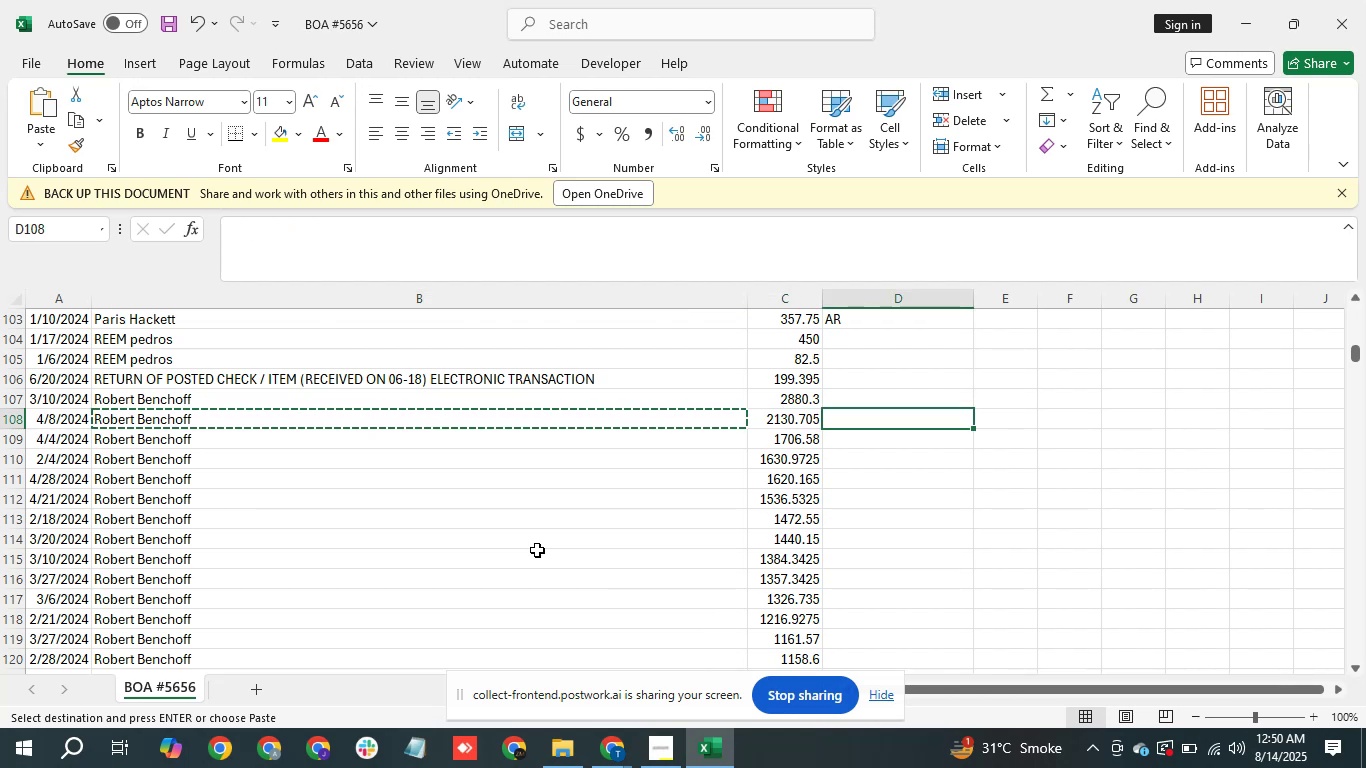 
key(ArrowUp)
 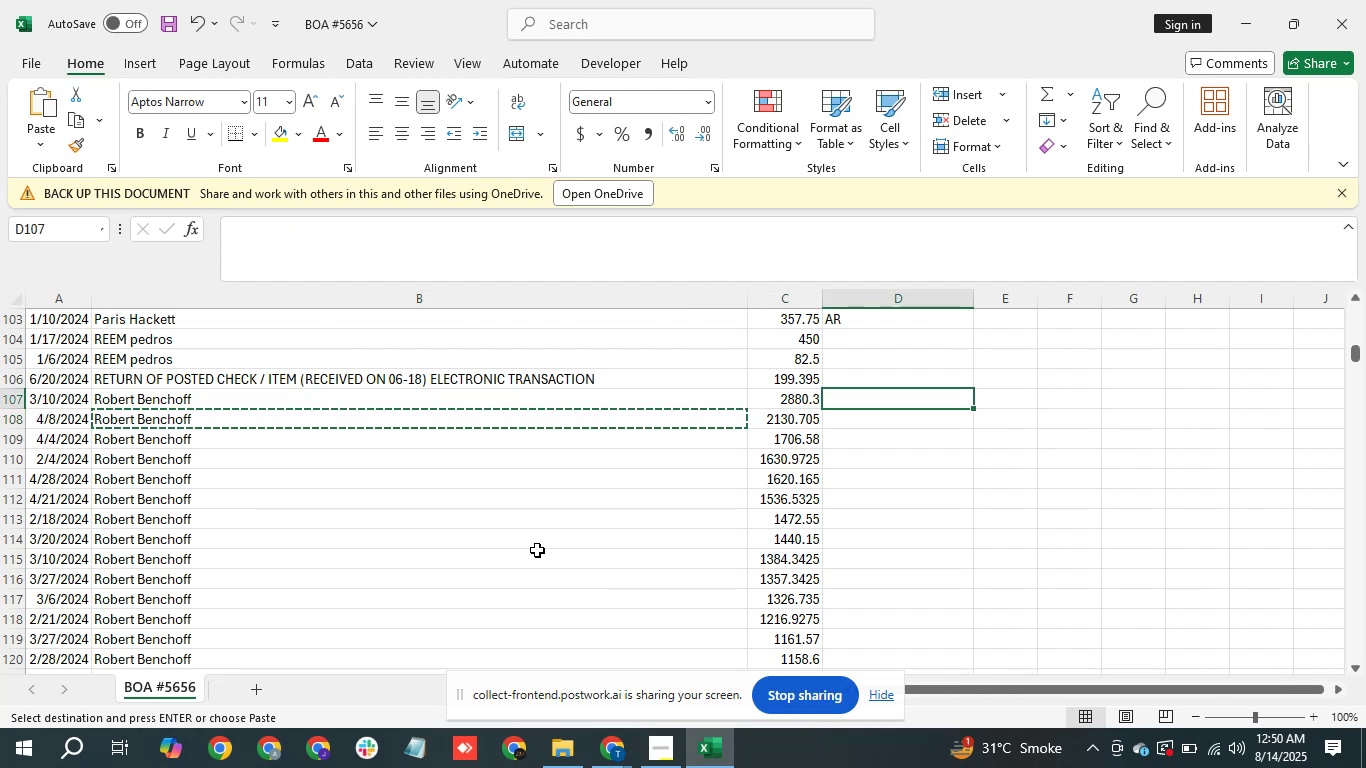 
key(ArrowUp)
 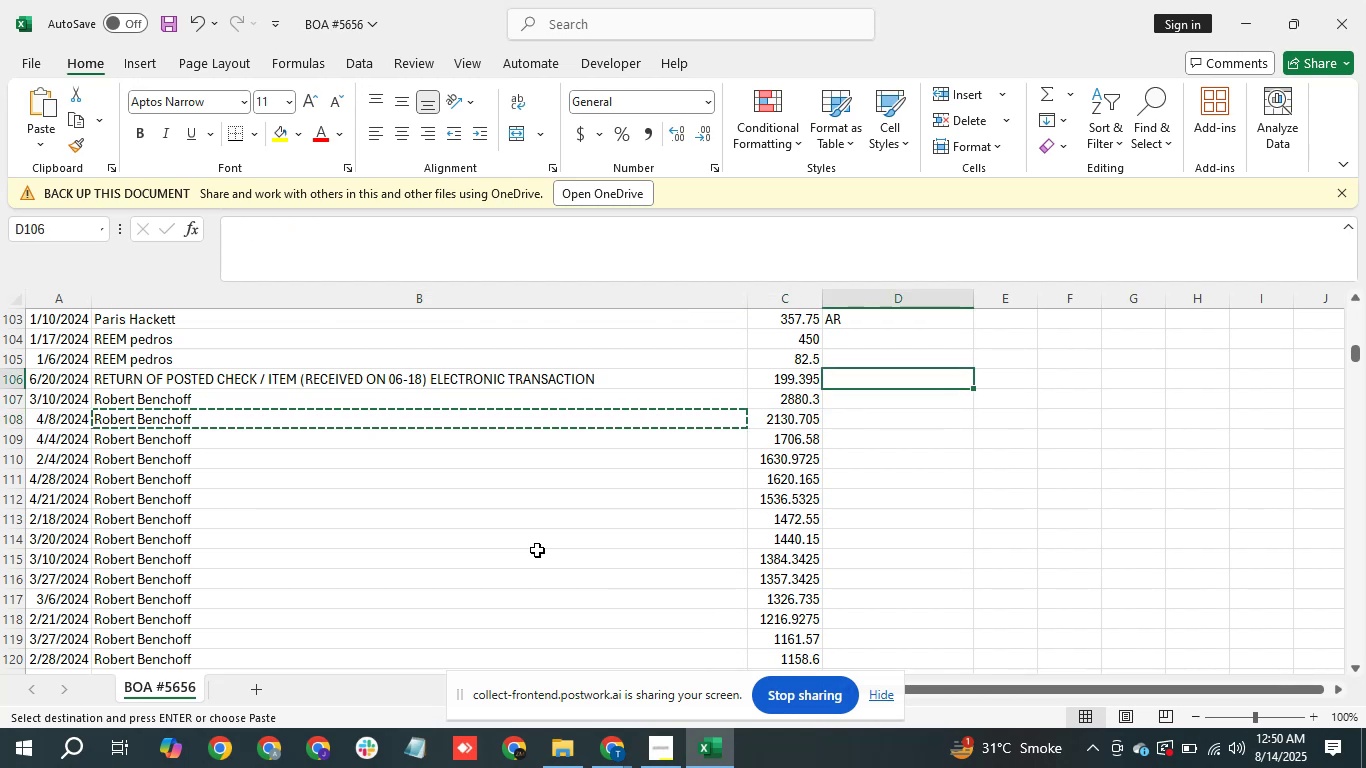 
key(ArrowUp)
 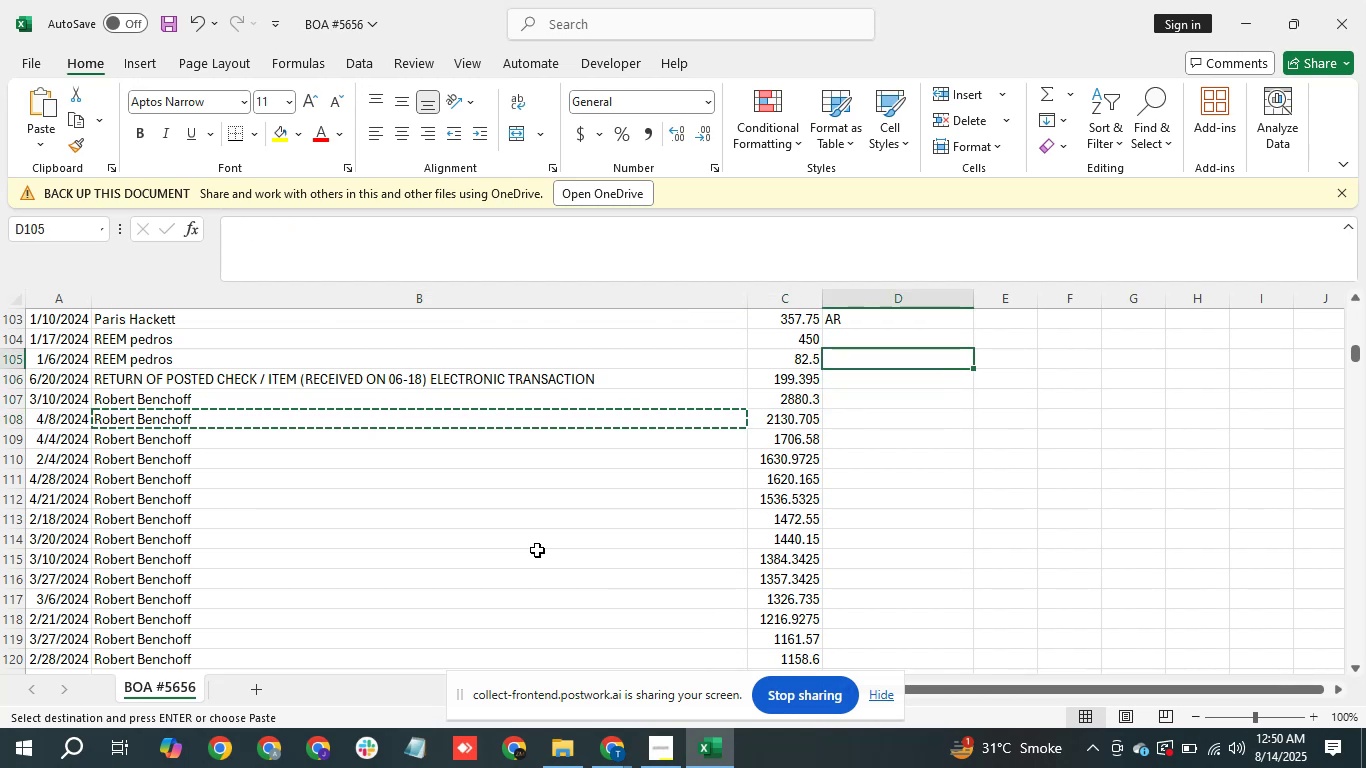 
key(ArrowUp)
 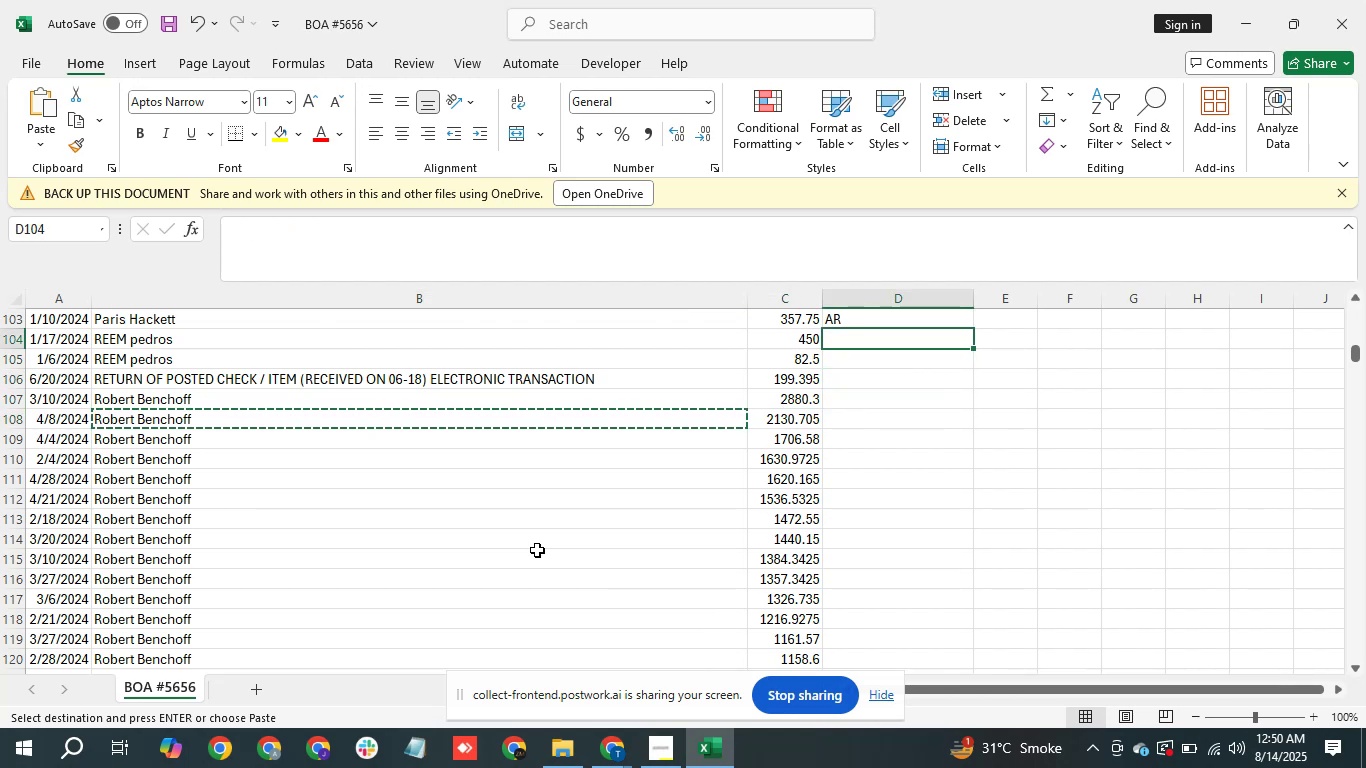 
key(ArrowUp)
 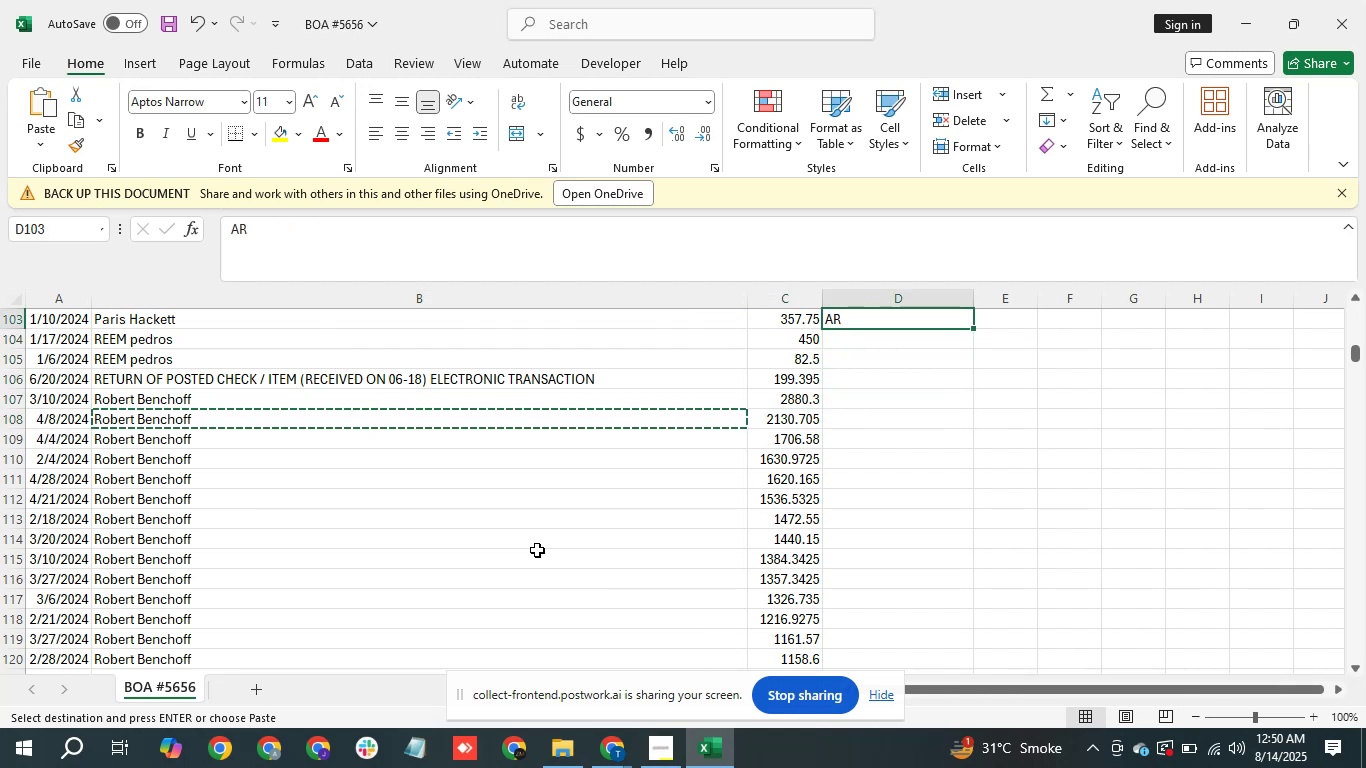 
key(Control+C)
 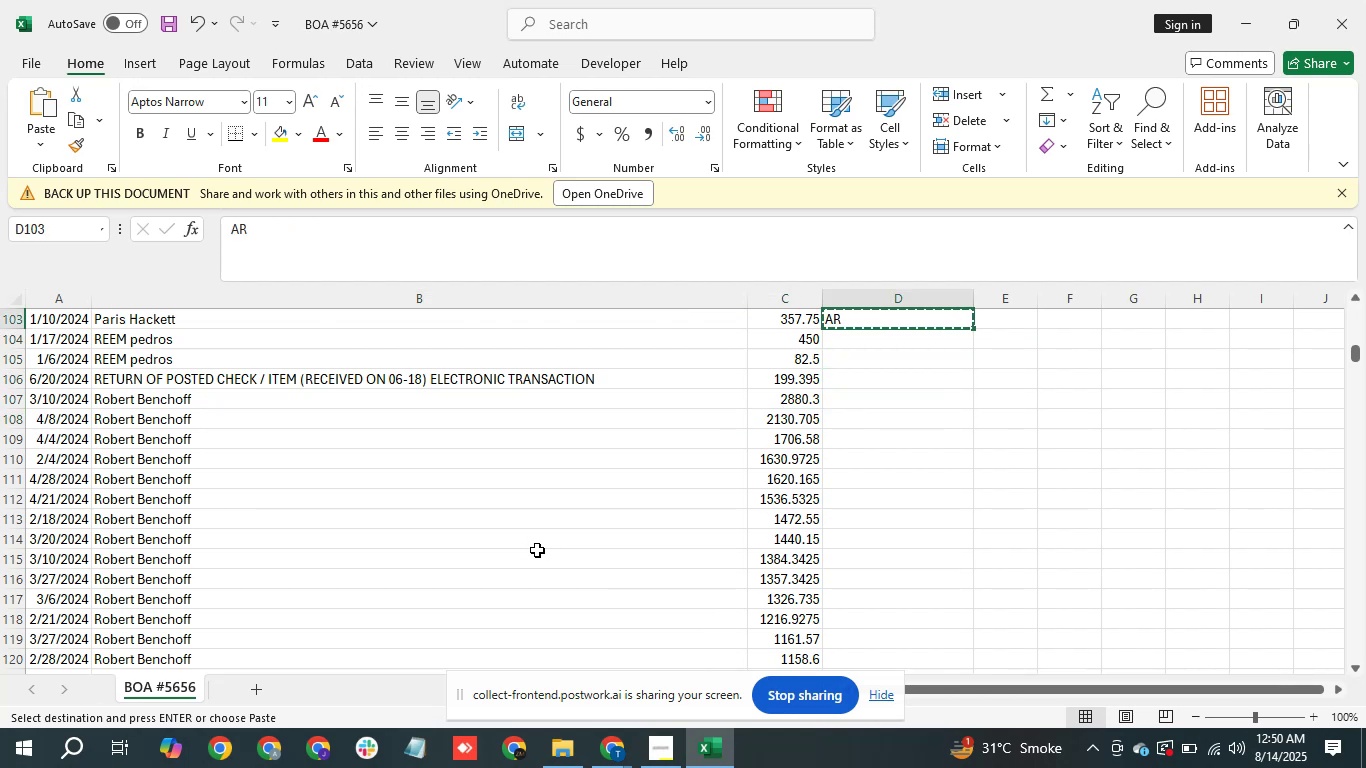 
key(ArrowDown)
 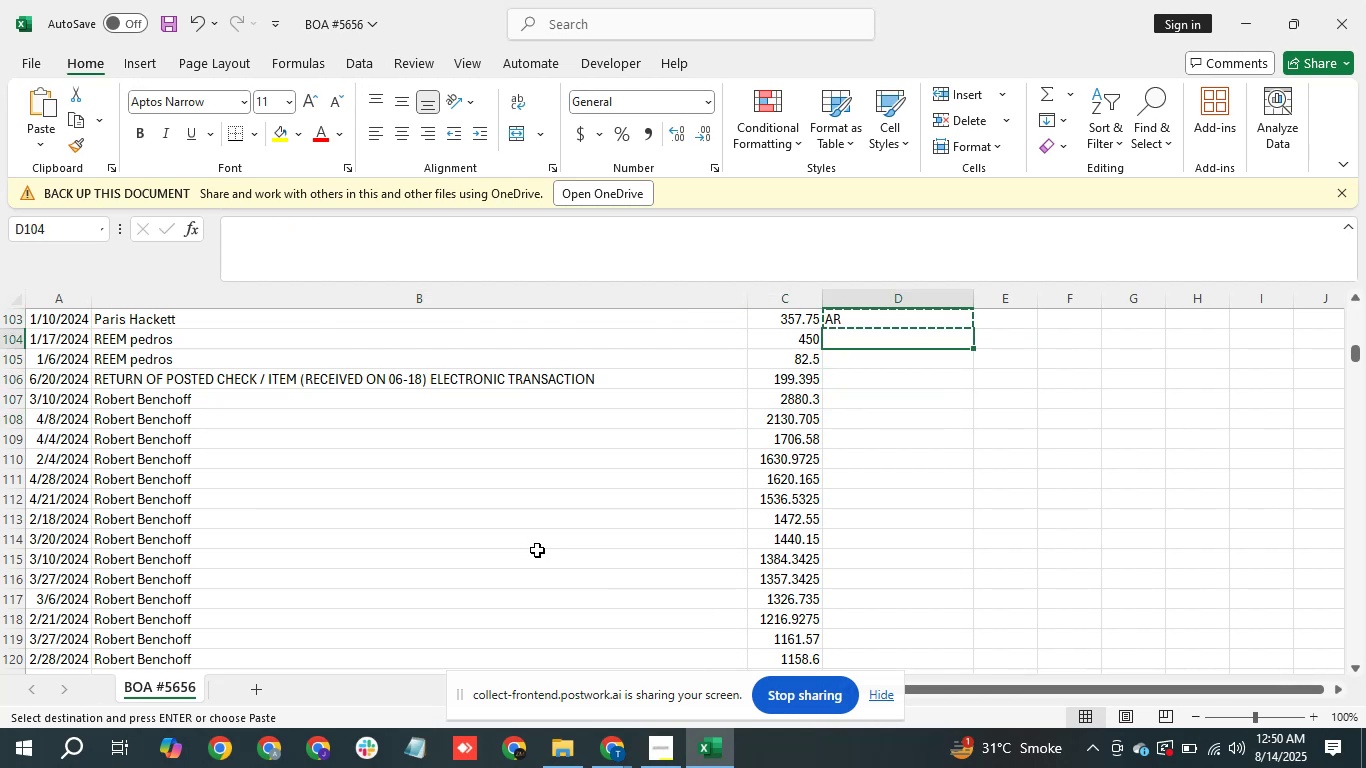 
hold_key(key=ArrowDown, duration=1.5)
 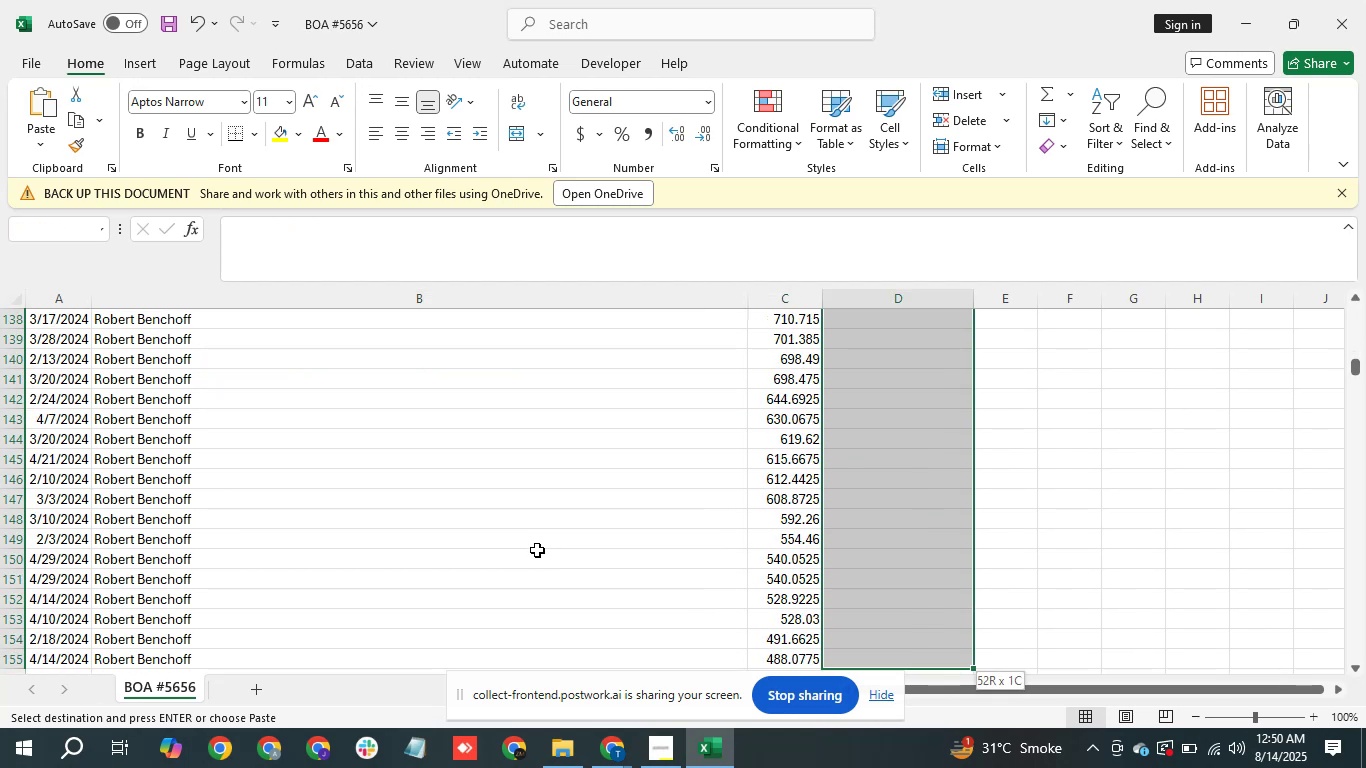 
hold_key(key=ArrowDown, duration=1.52)
 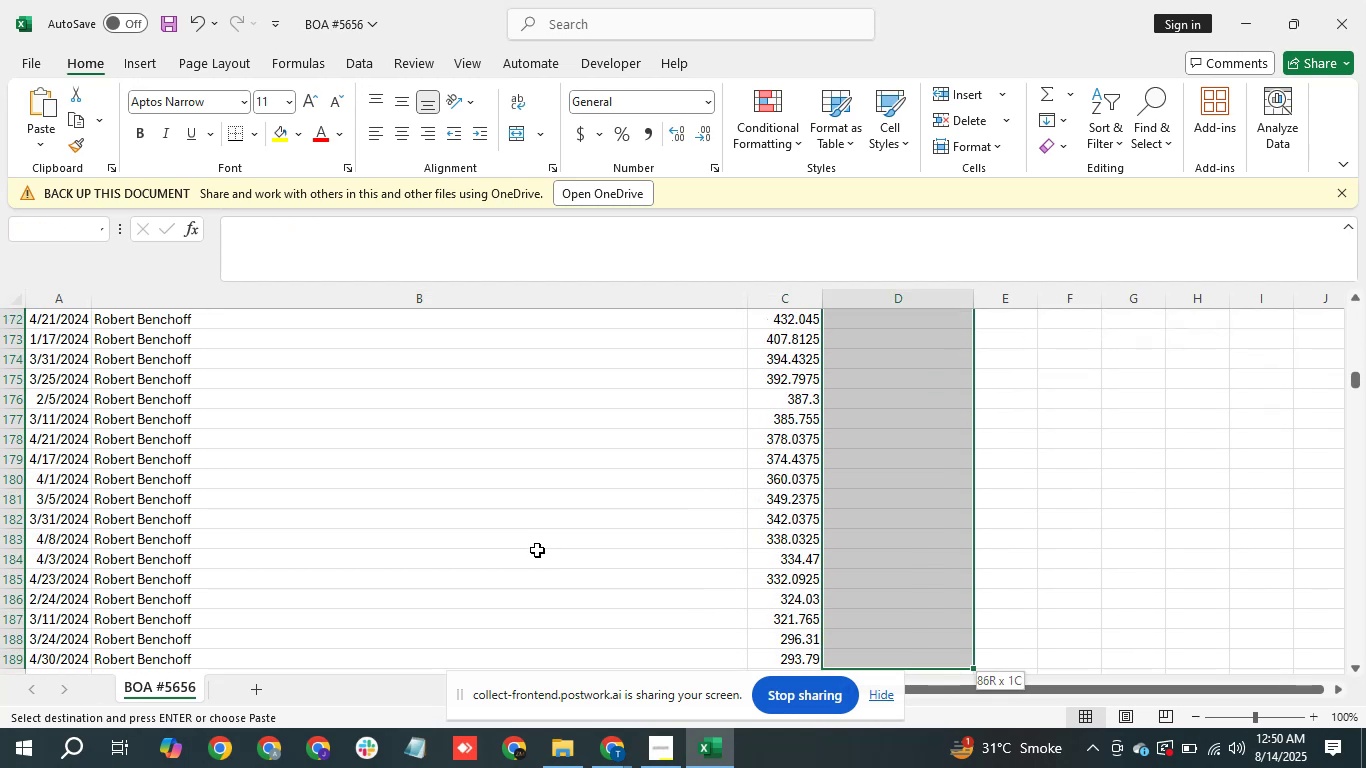 
key(Shift+ArrowDown)
 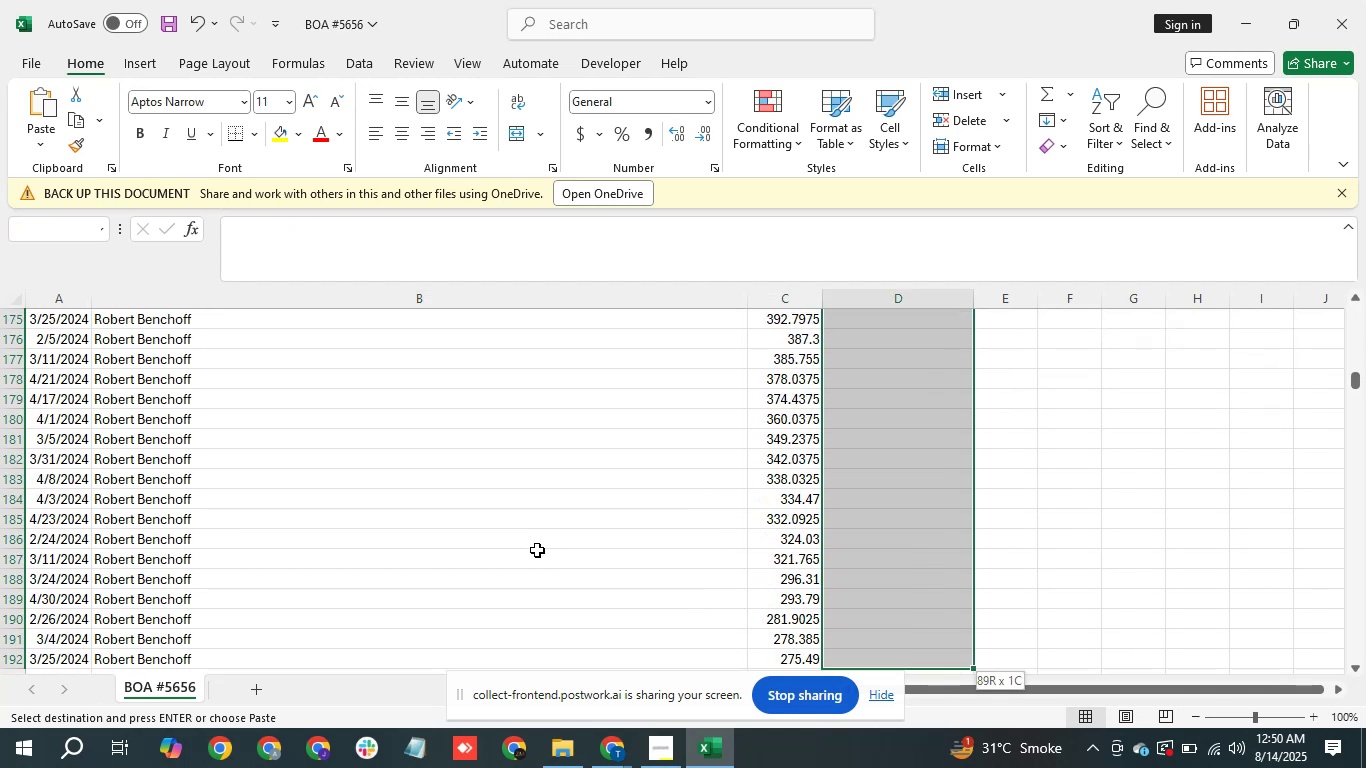 
key(Shift+ArrowDown)
 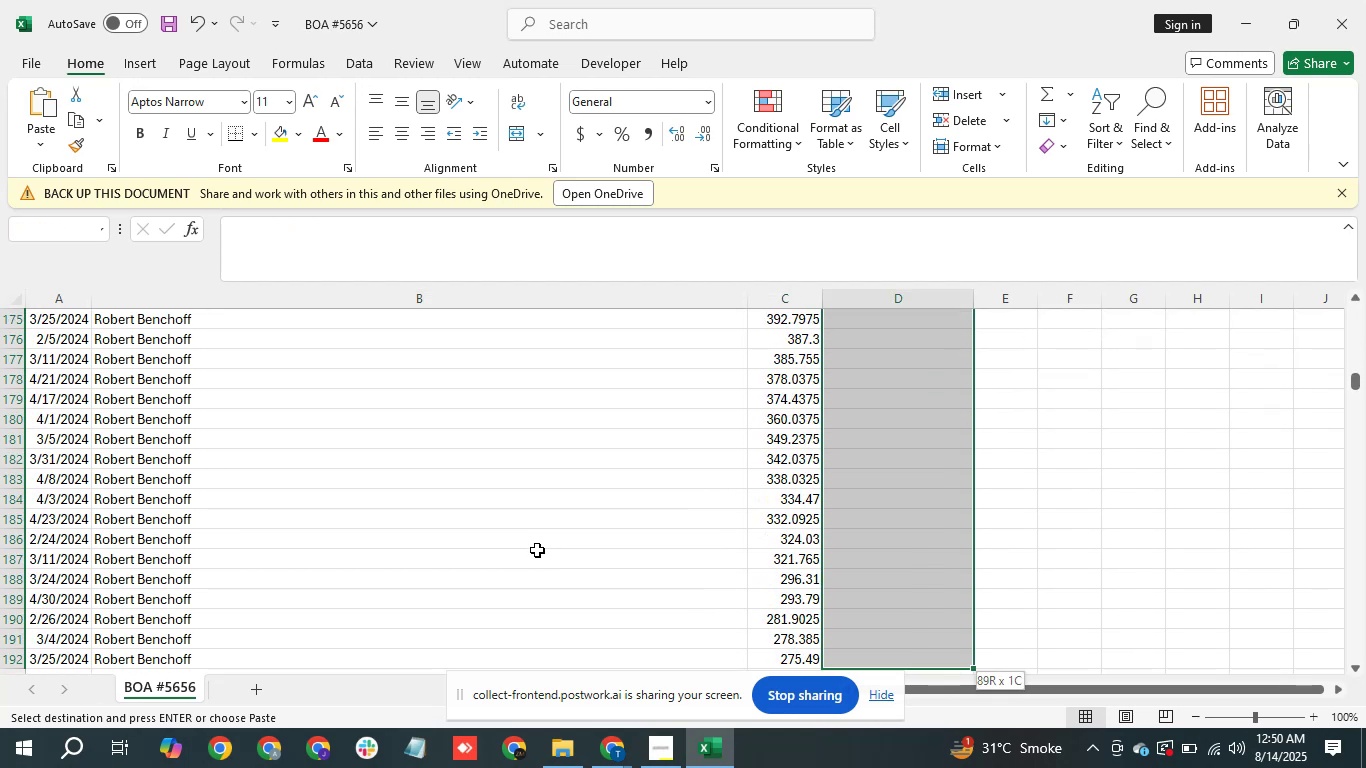 
hold_key(key=ArrowDown, duration=0.71)
 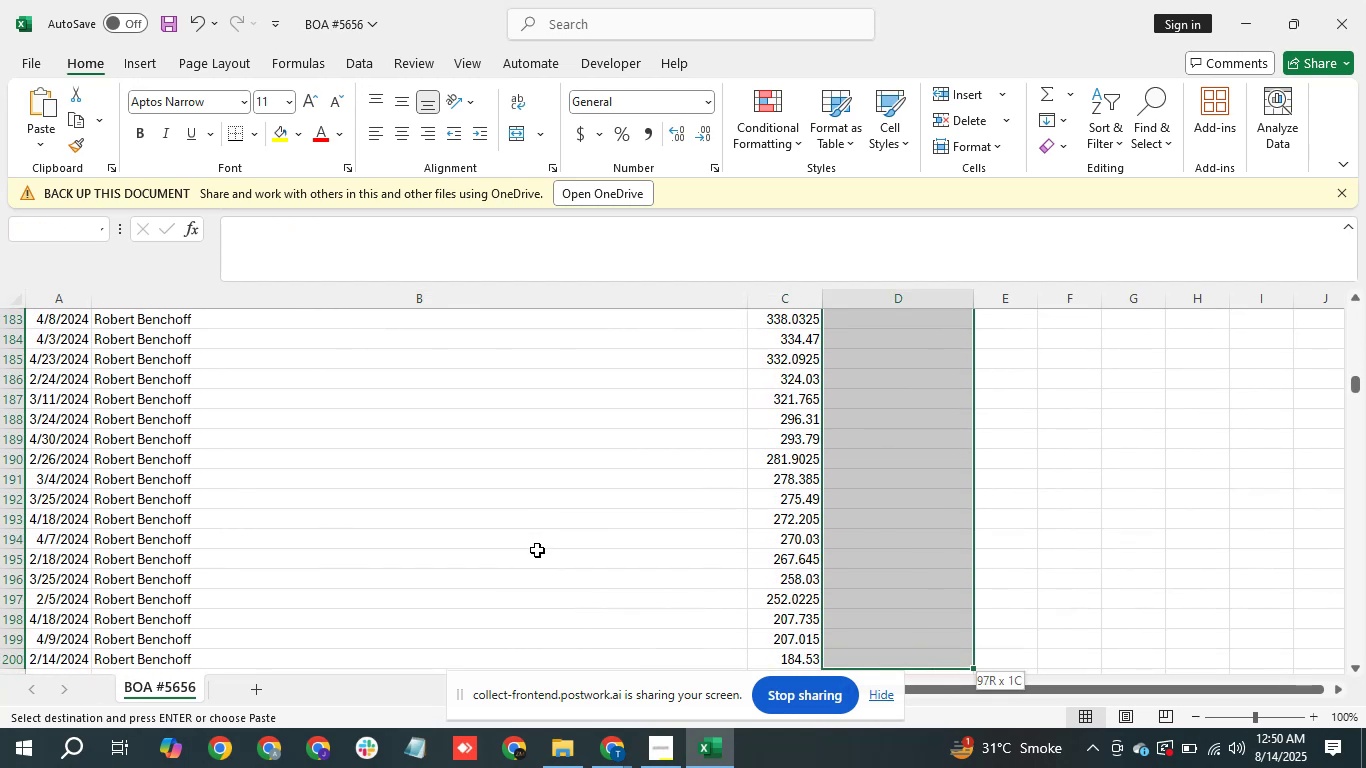 
hold_key(key=ArrowDown, duration=0.66)
 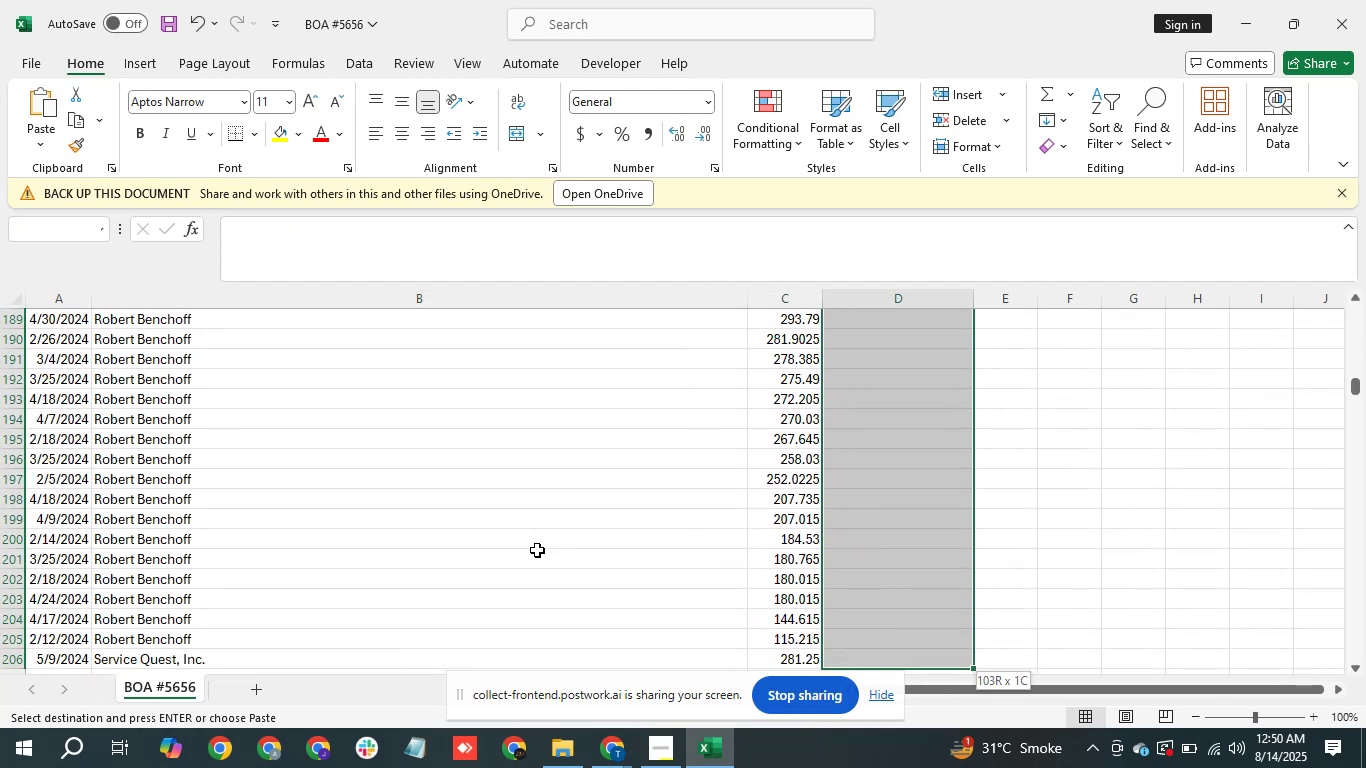 
key(Shift+ArrowDown)
 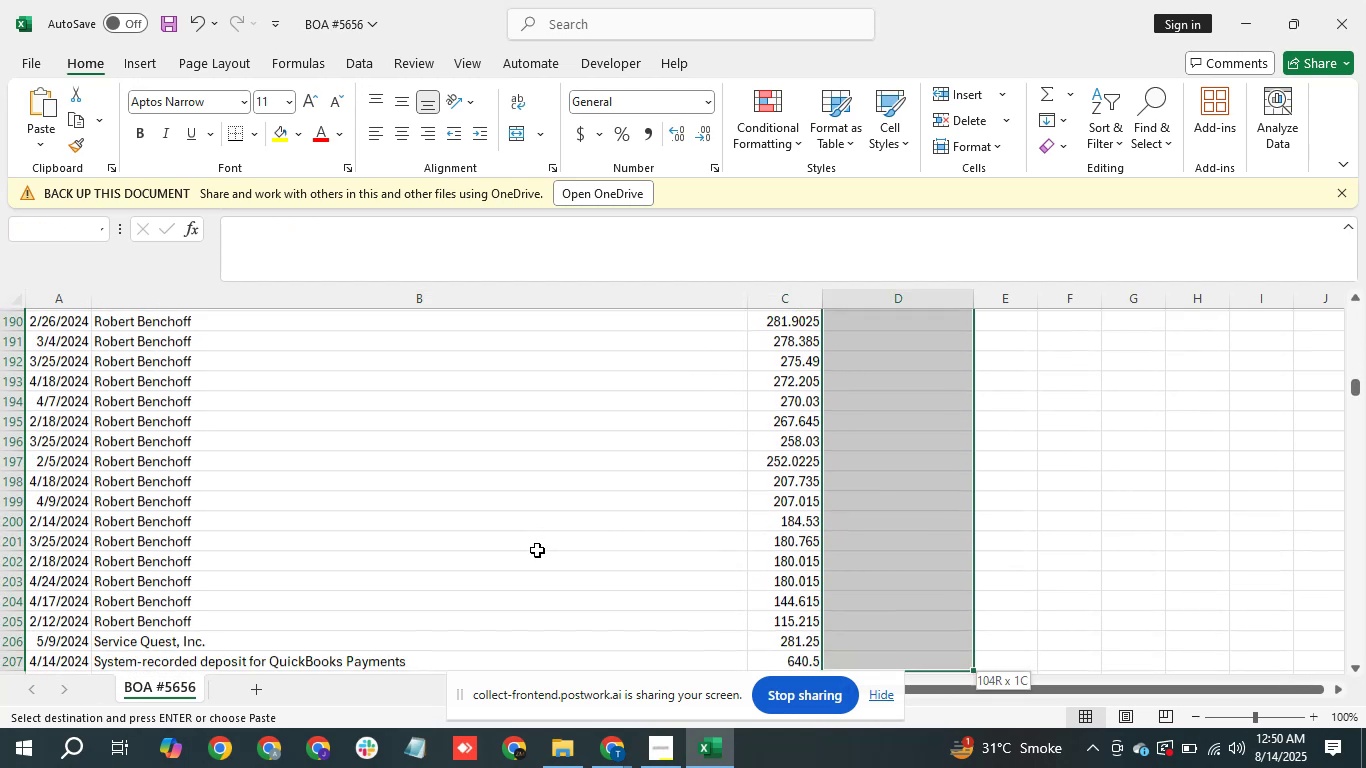 
hold_key(key=ArrowDown, duration=0.39)
 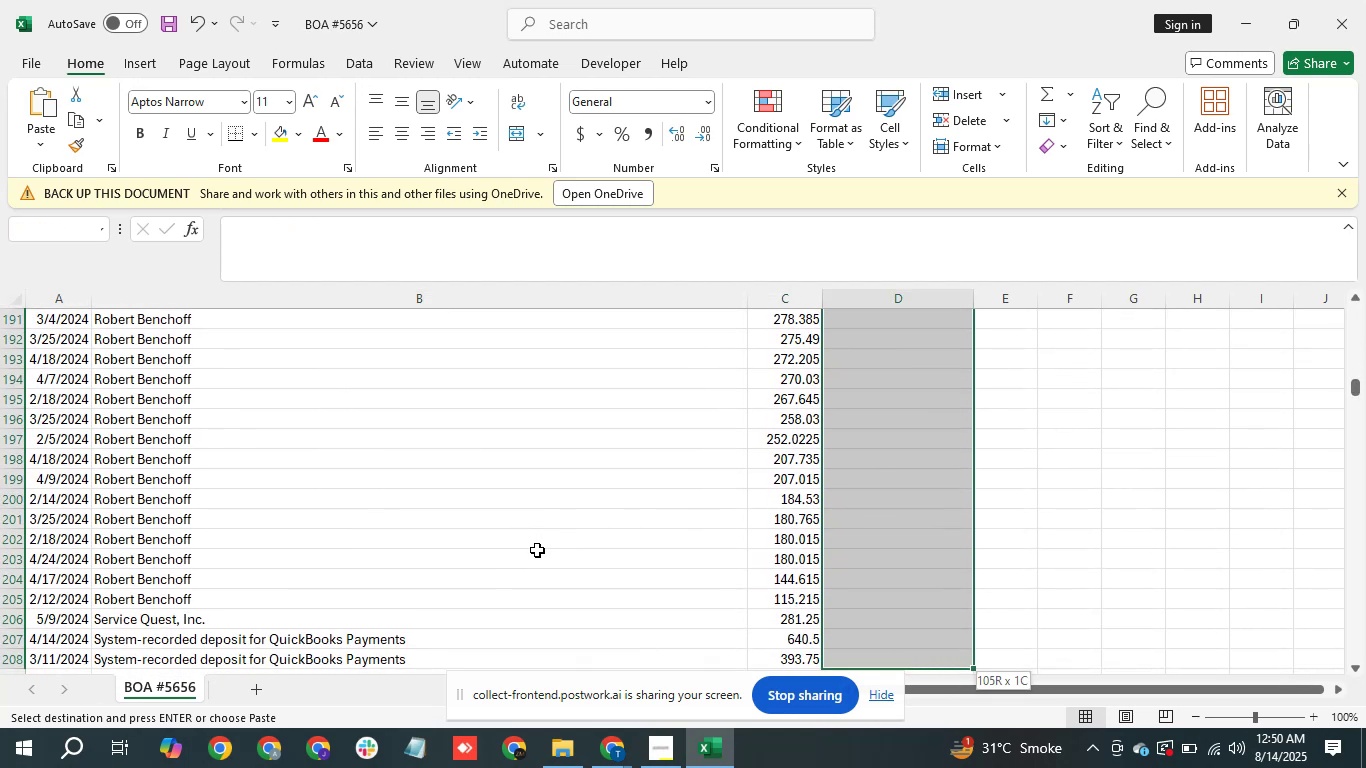 
key(Shift+ArrowUp)
 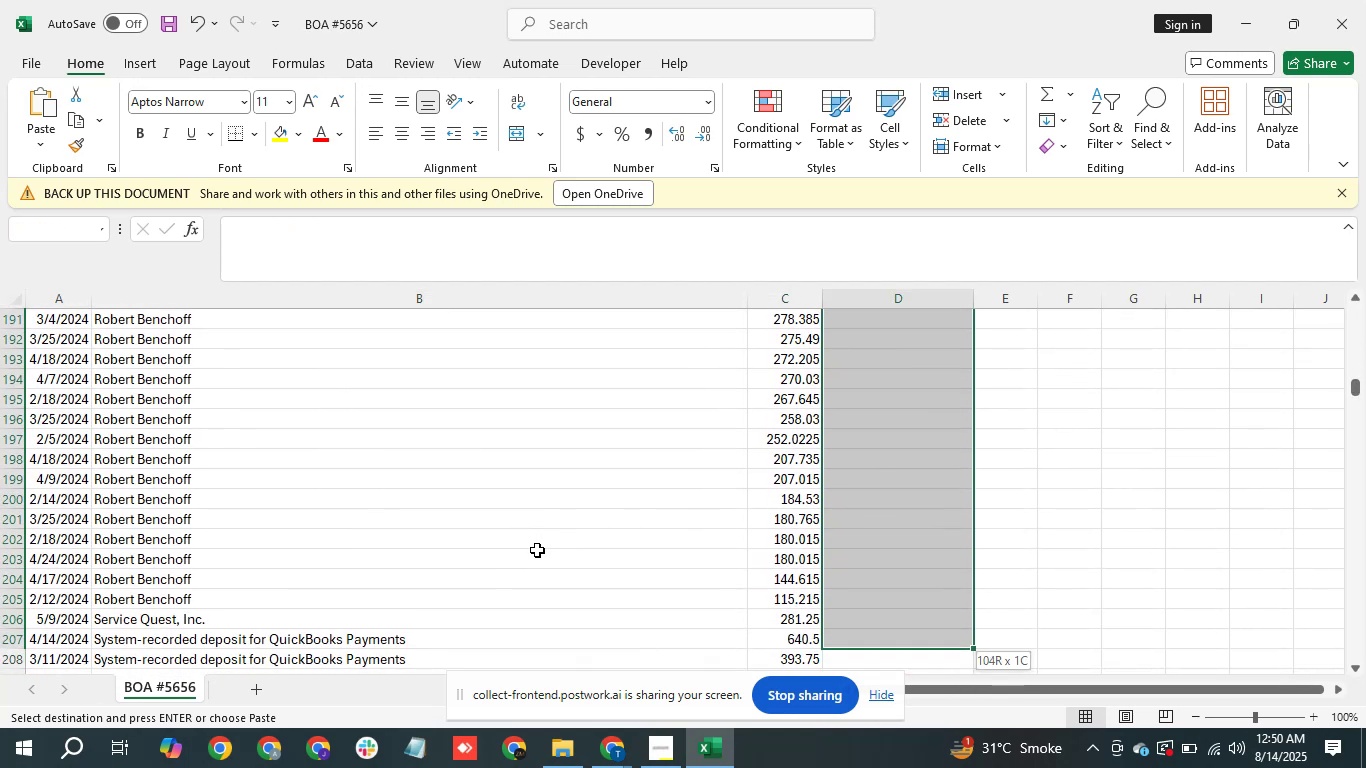 
key(Shift+ArrowUp)
 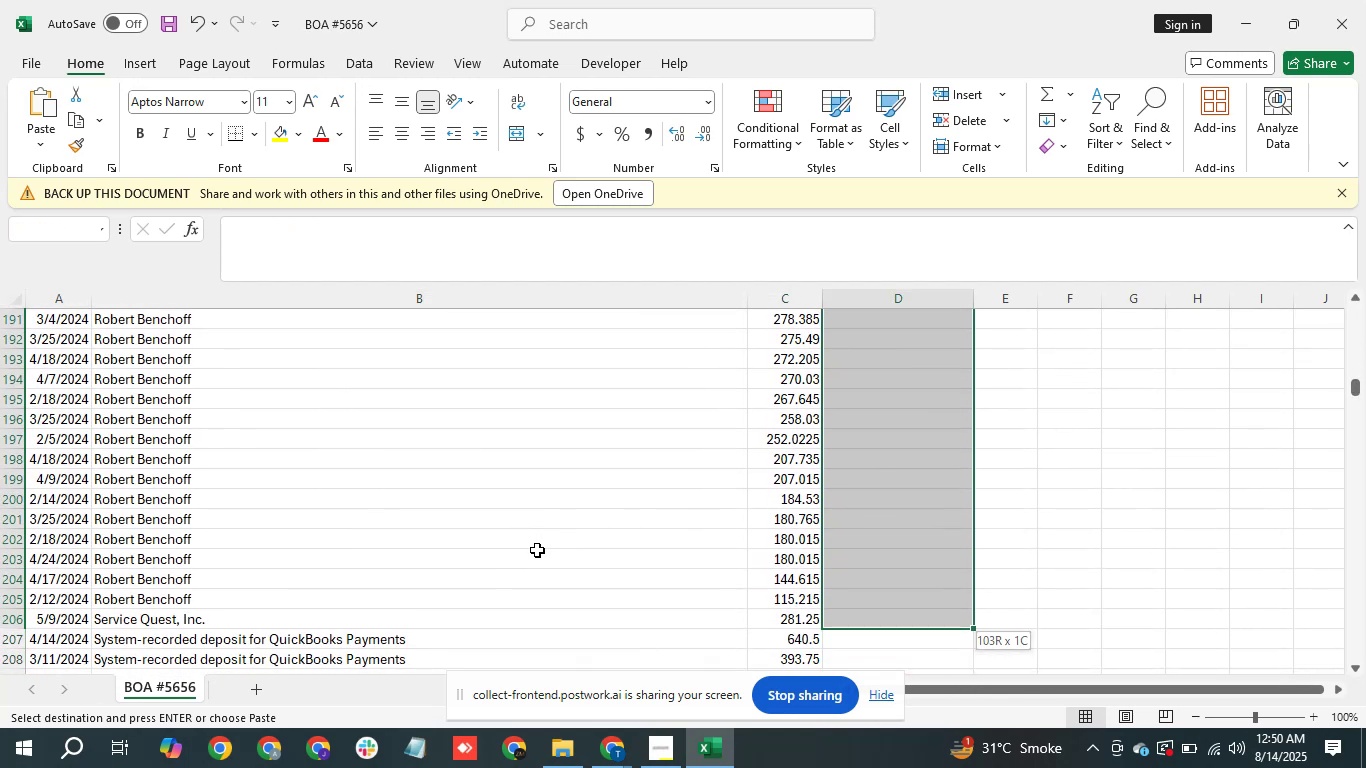 
key(Shift+ArrowUp)
 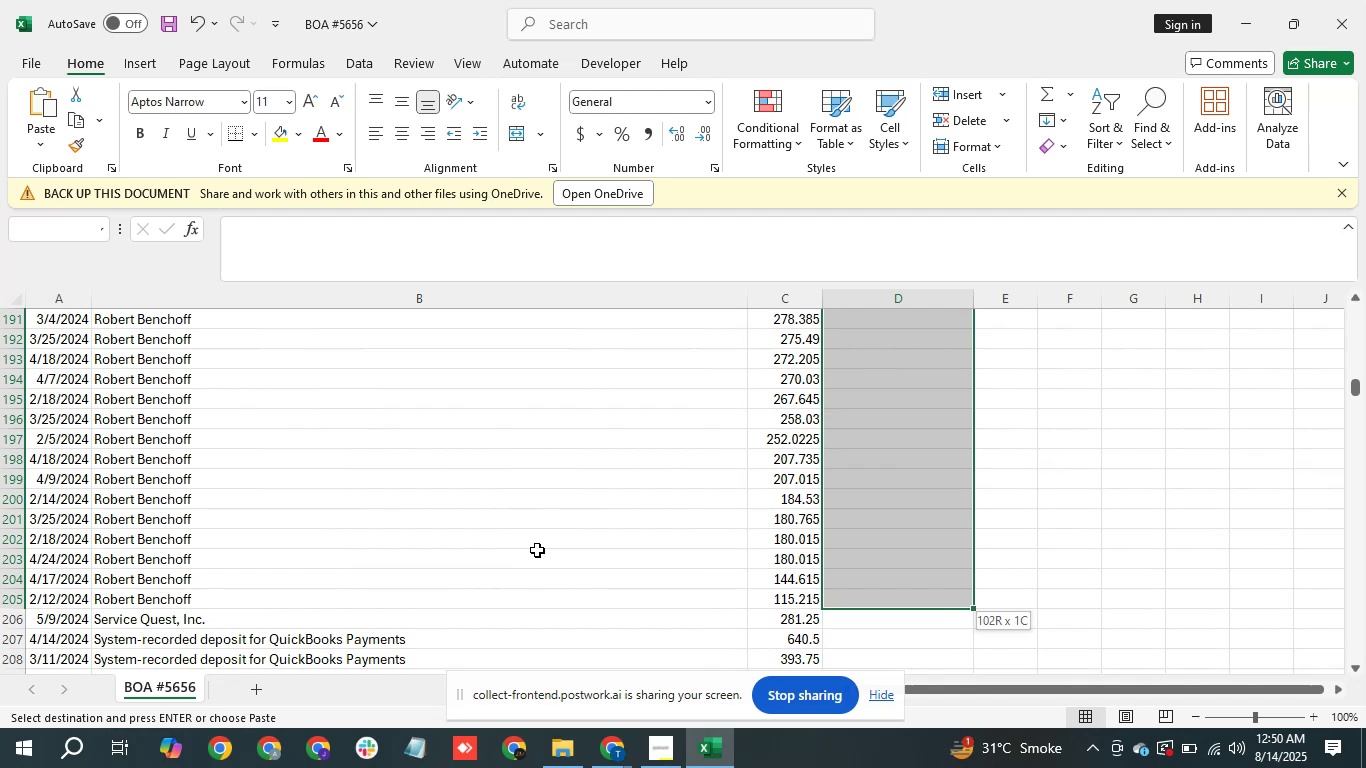 
key(Shift+ArrowLeft)
 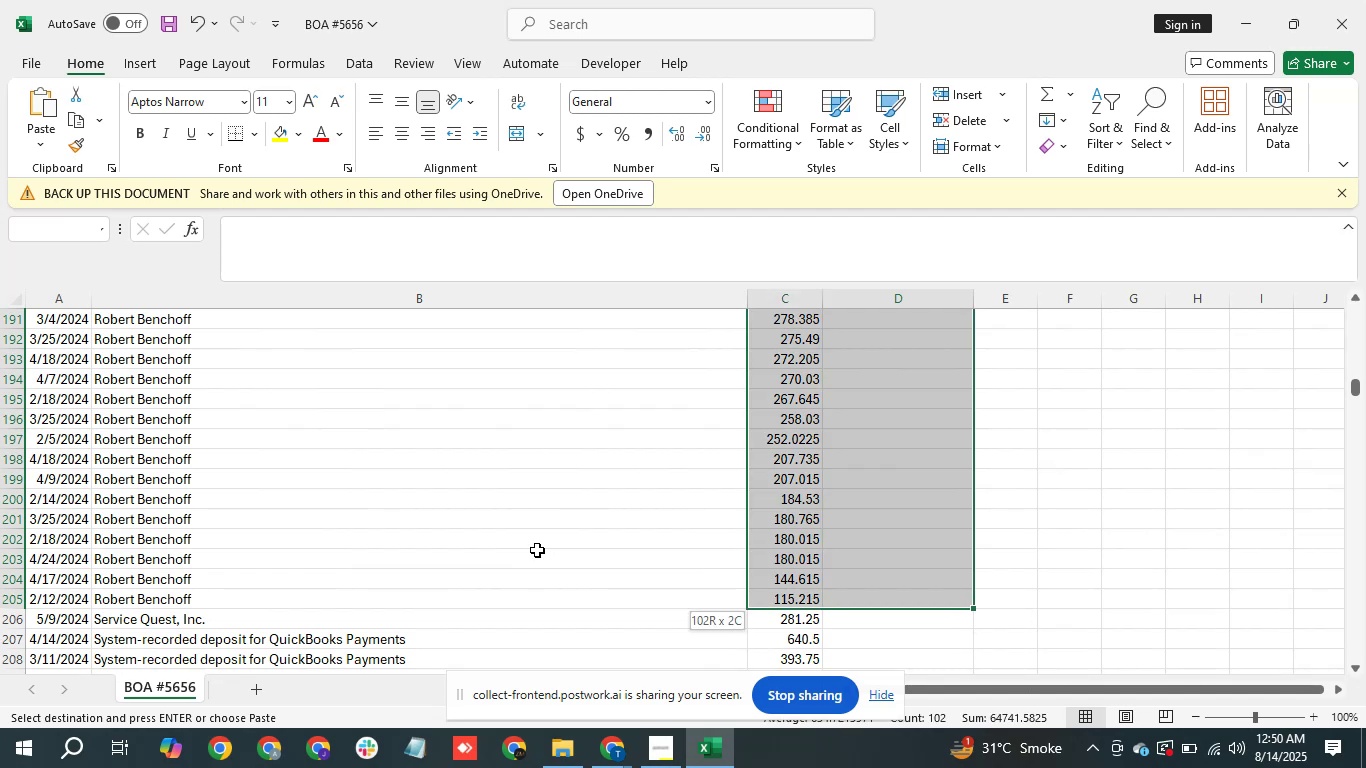 
key(Shift+ArrowLeft)
 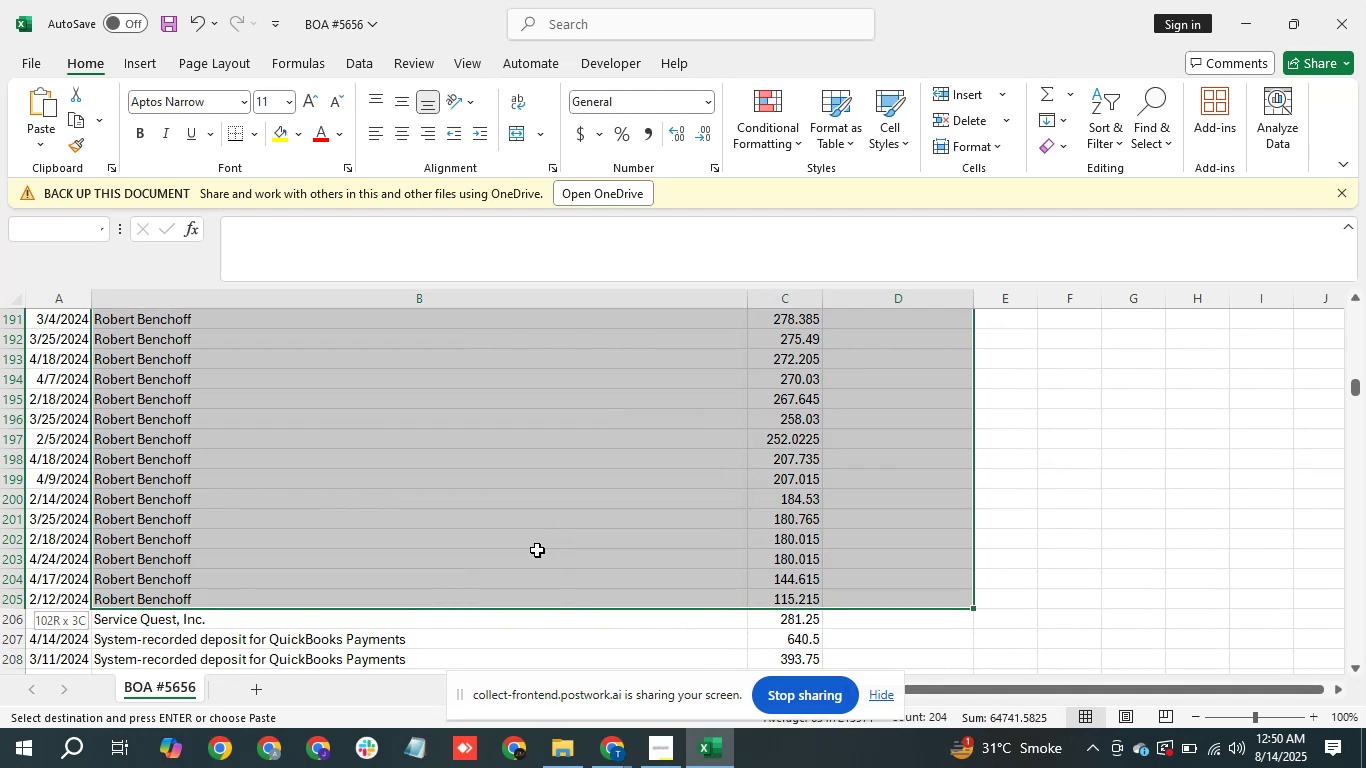 
key(Shift+ArrowDown)
 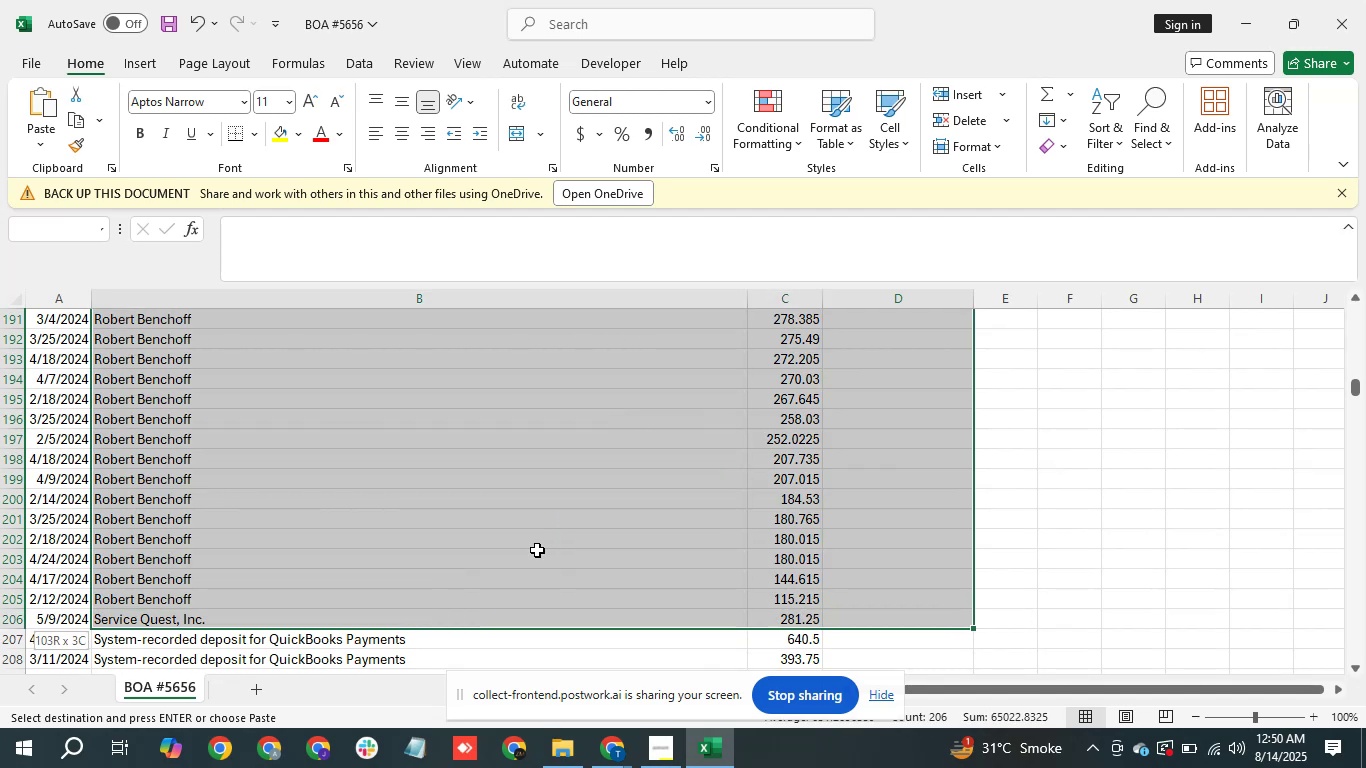 
key(Shift+ArrowRight)
 